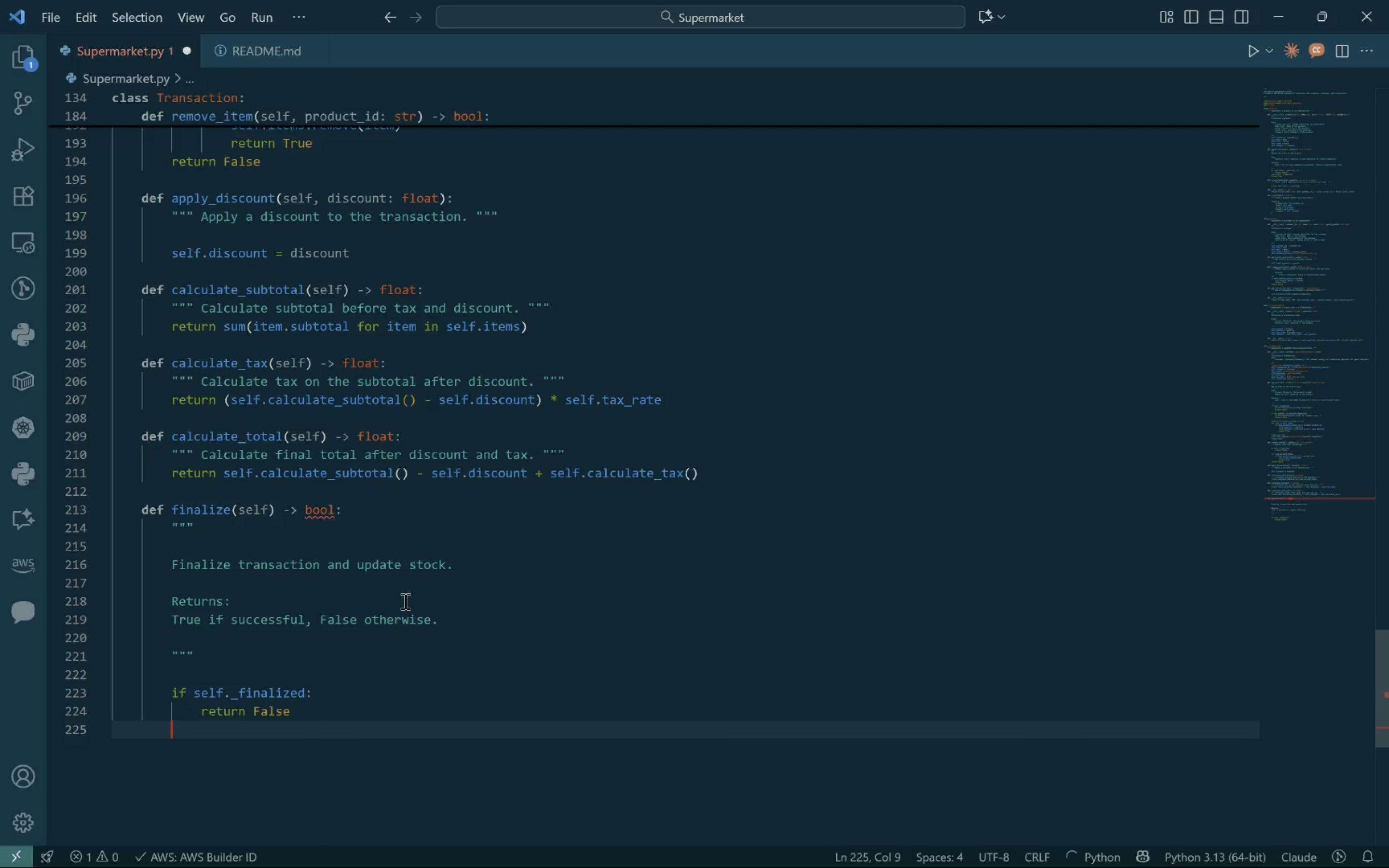 
key(Enter)
 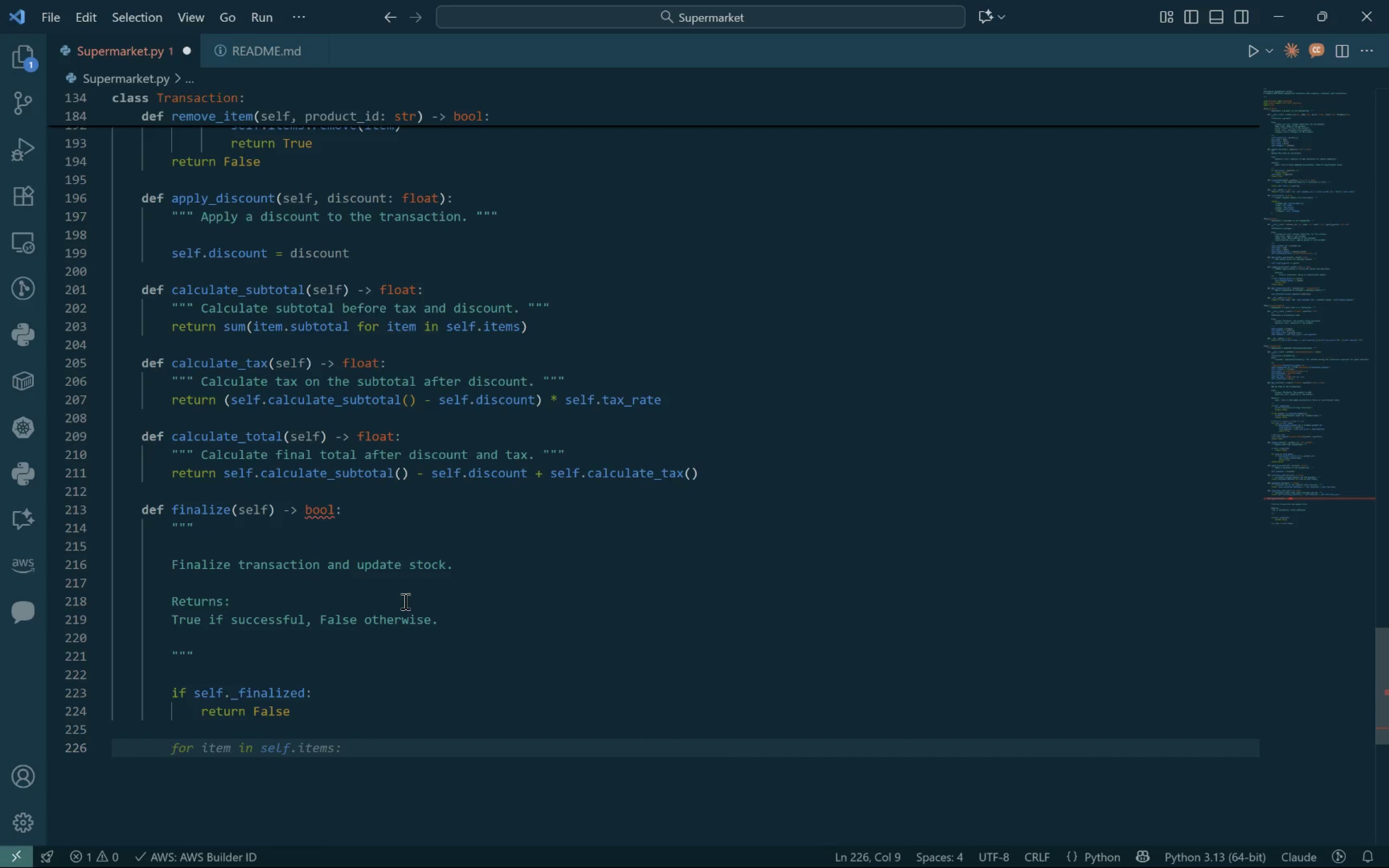 
wait(5.15)
 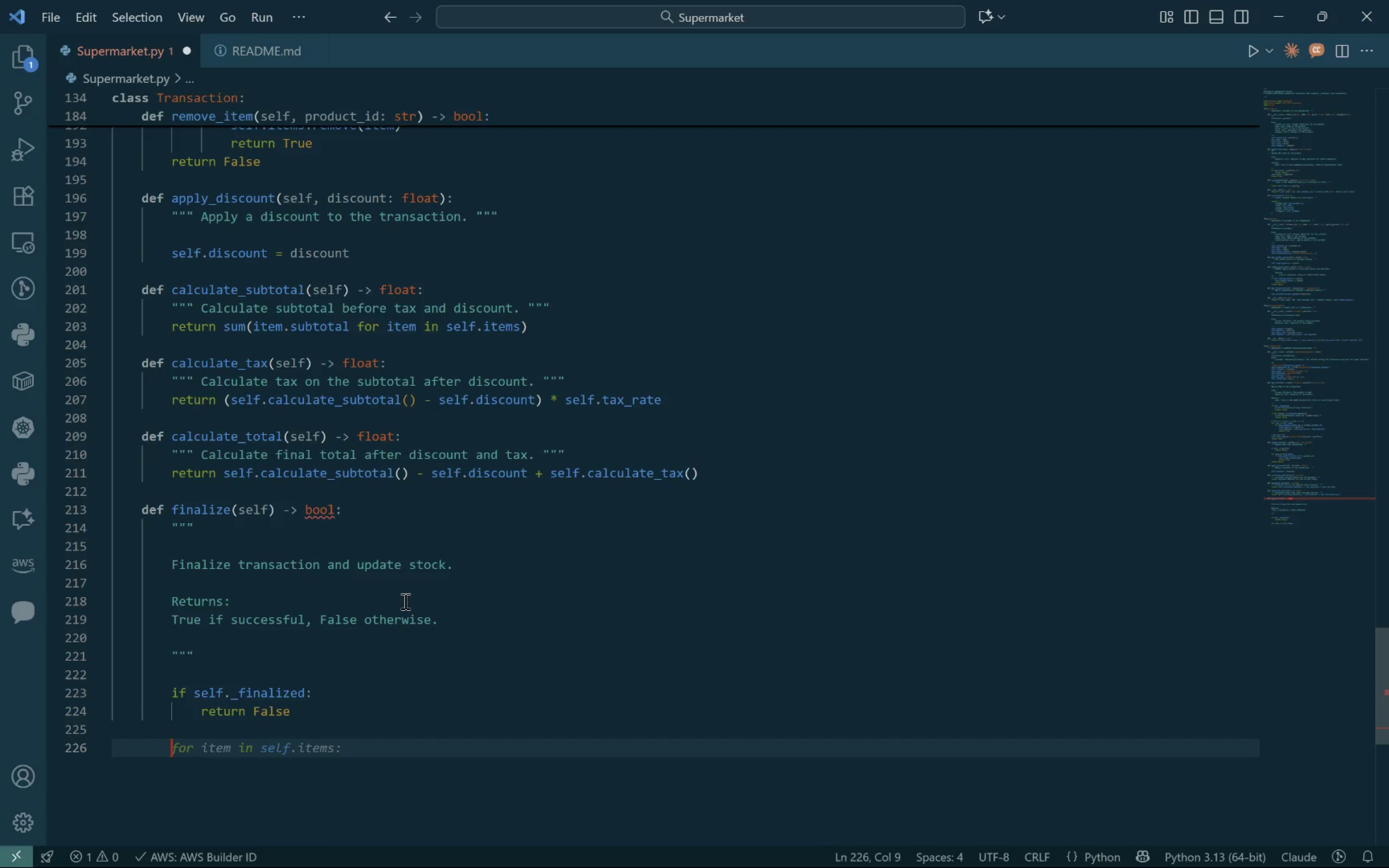 
type(if not self.items:)
 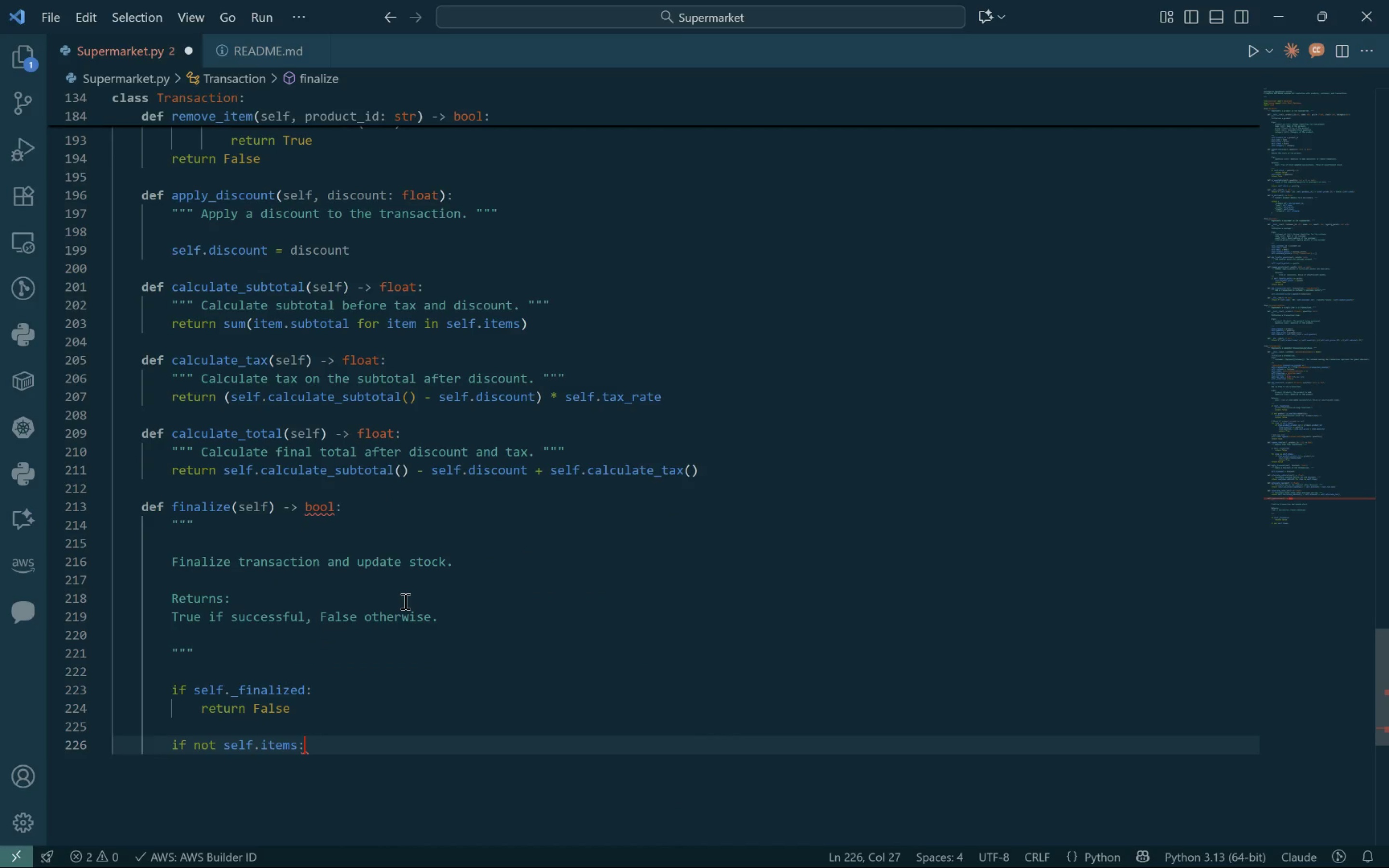 
key(Enter)
 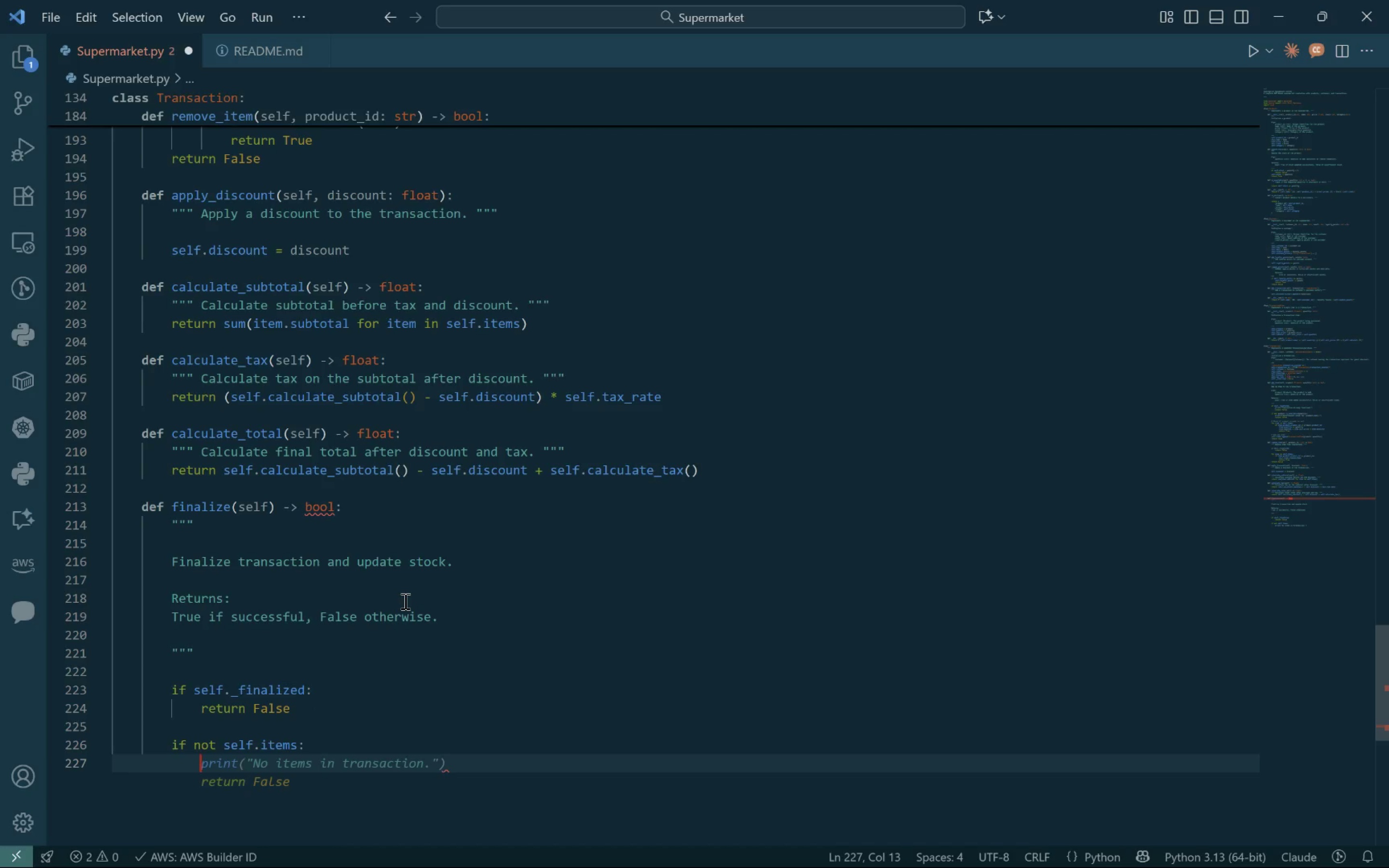 
type(print("No items in transaction!)
 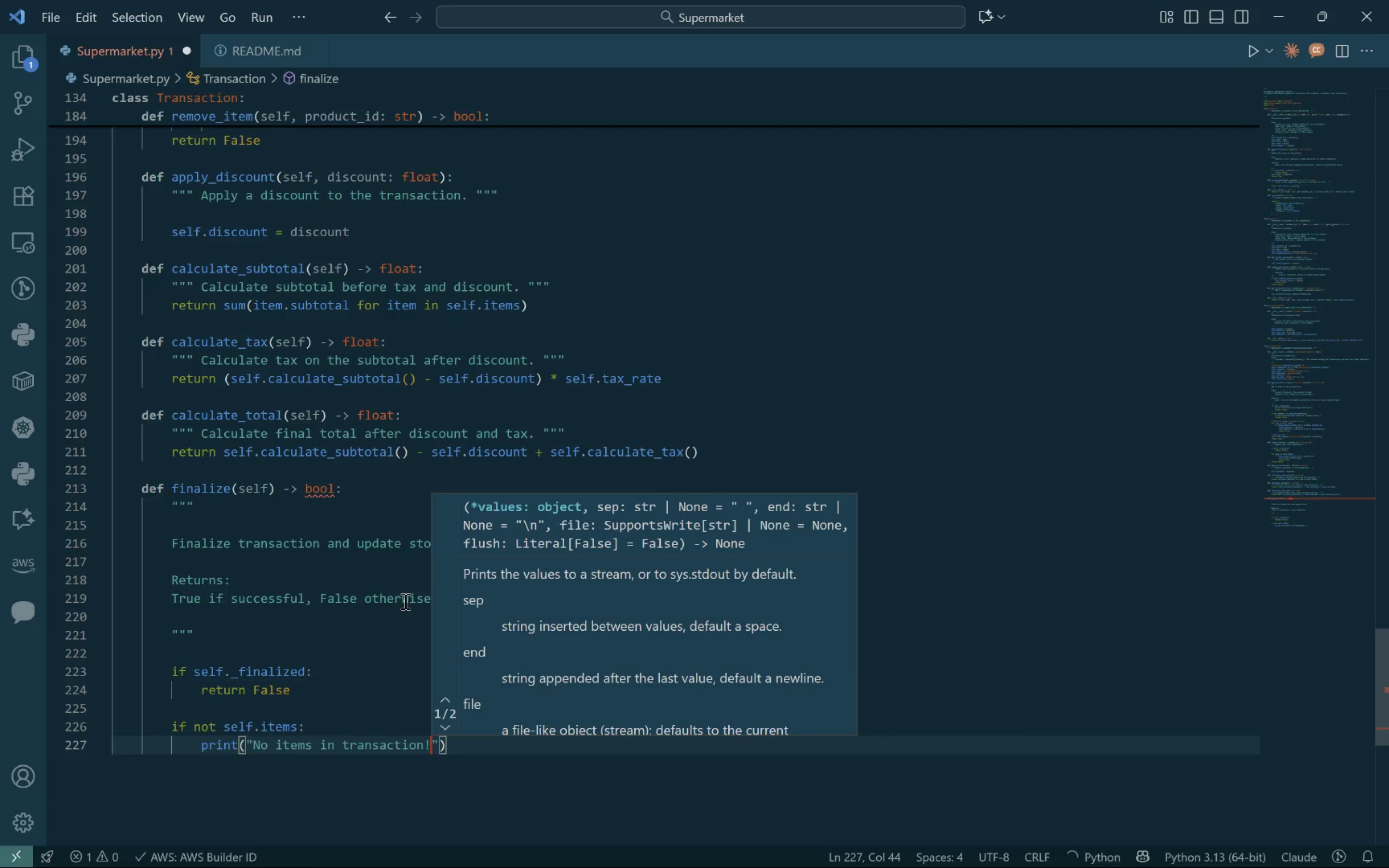 
 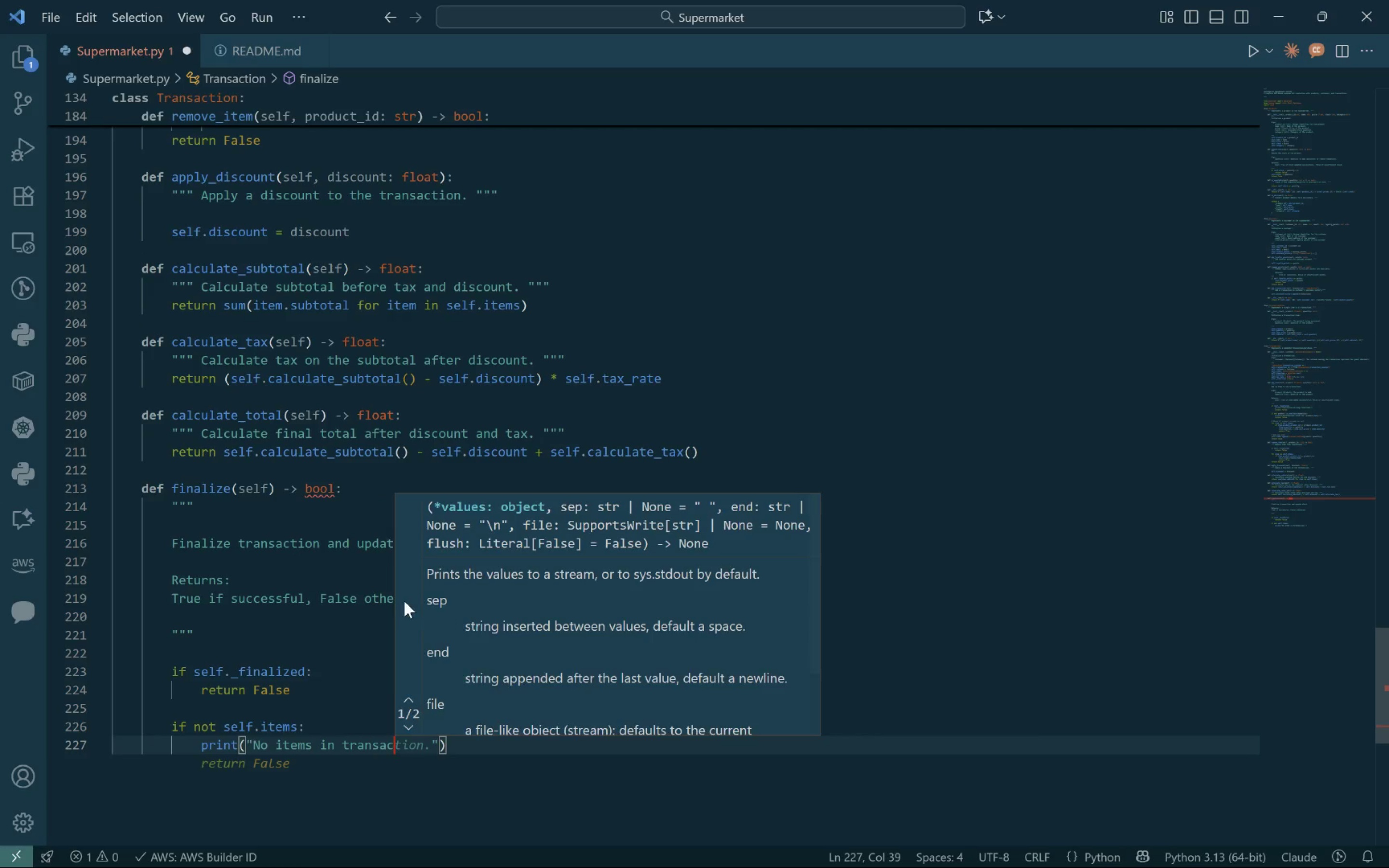 
key(ArrowRight)
 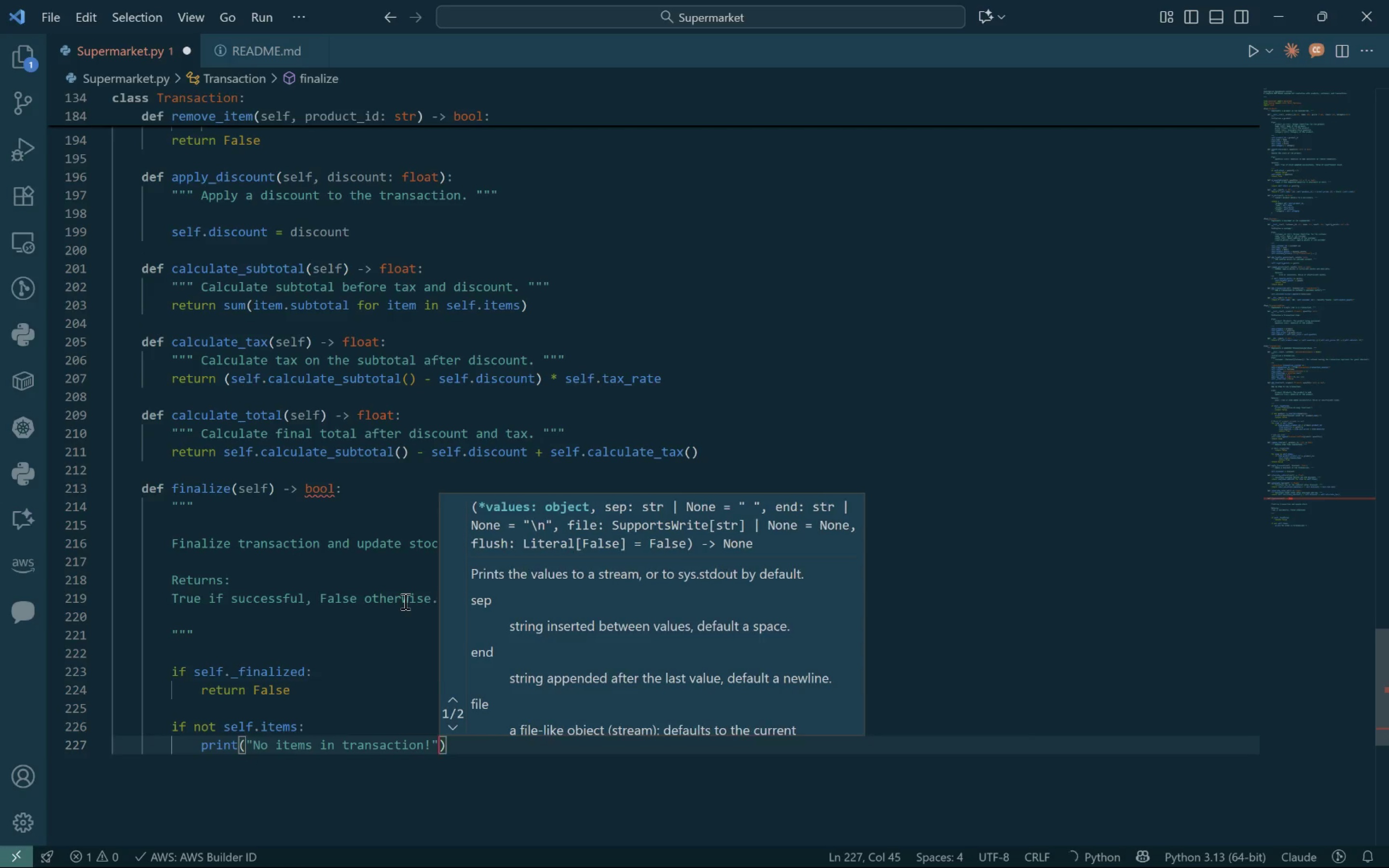 
key(ArrowRight)
 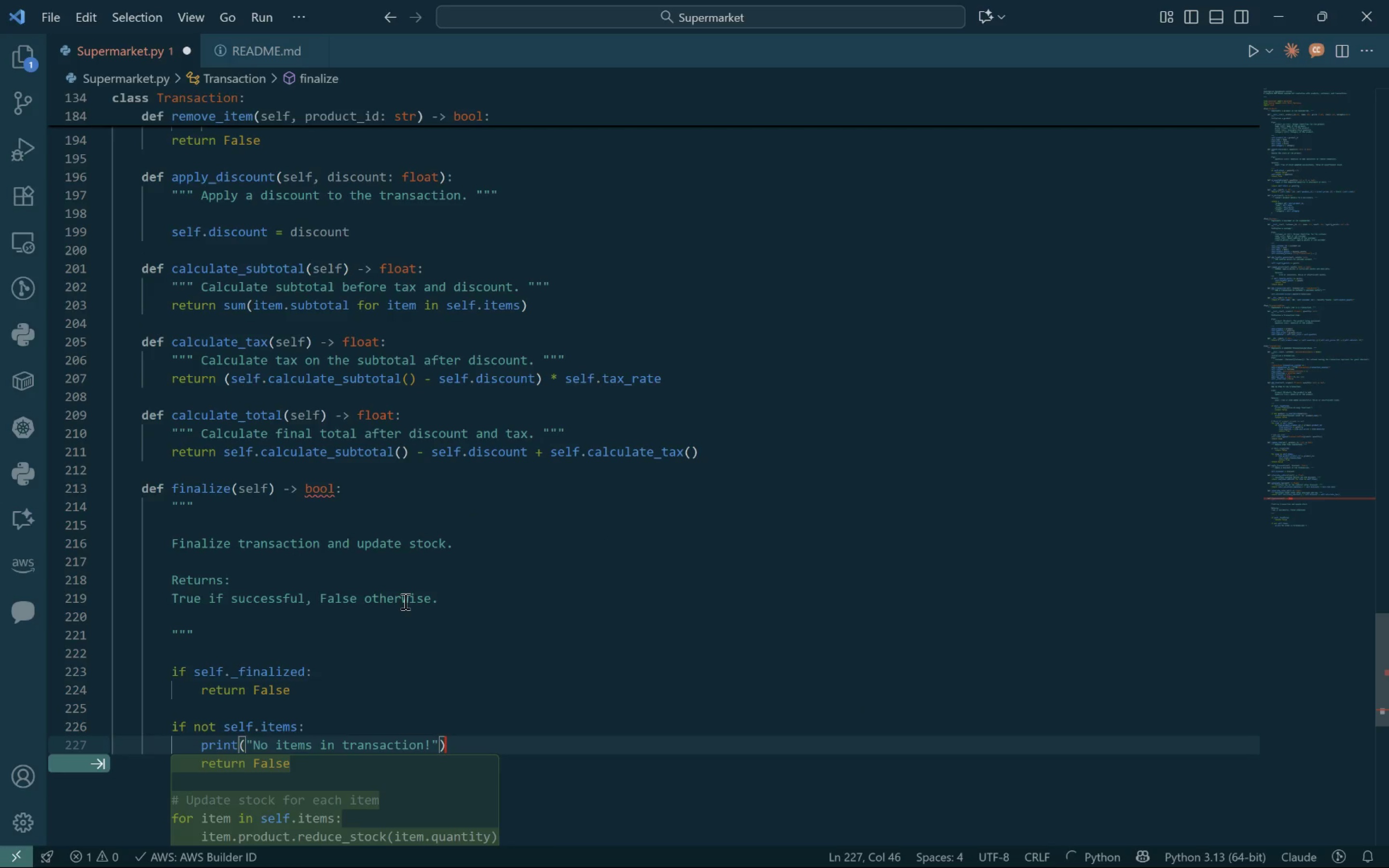 
key(Enter)
 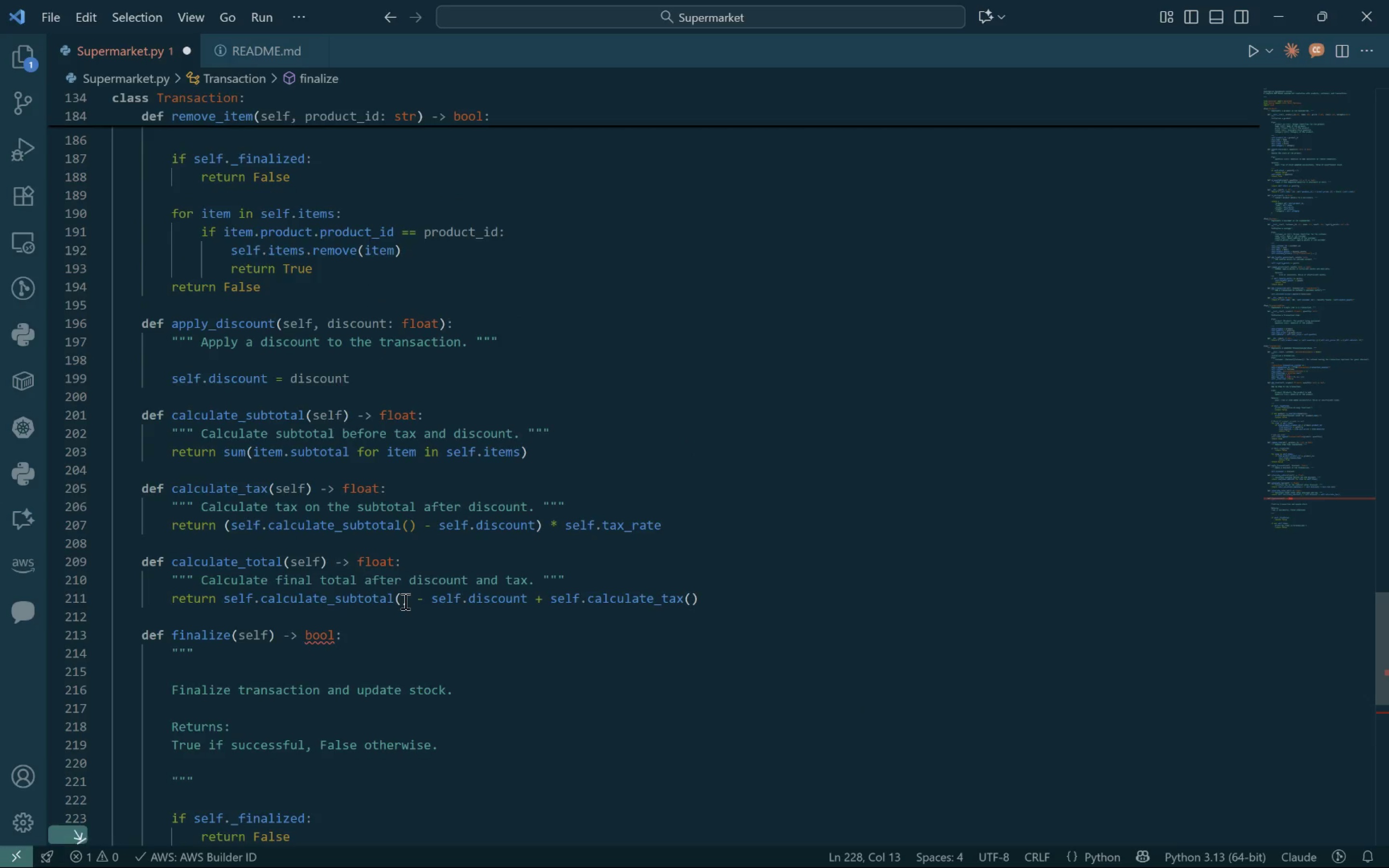 
type(return False)
 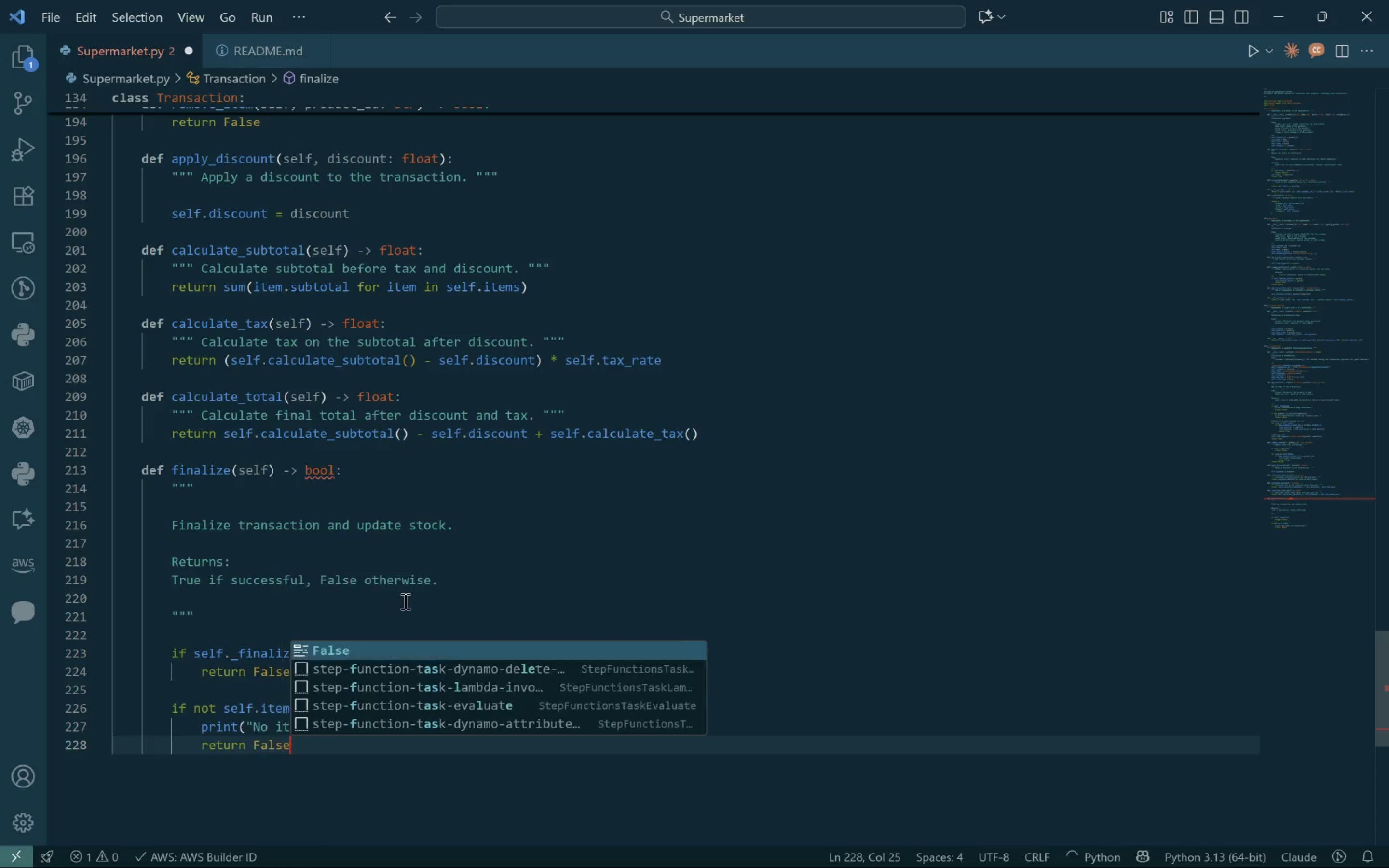 
key(Enter)
 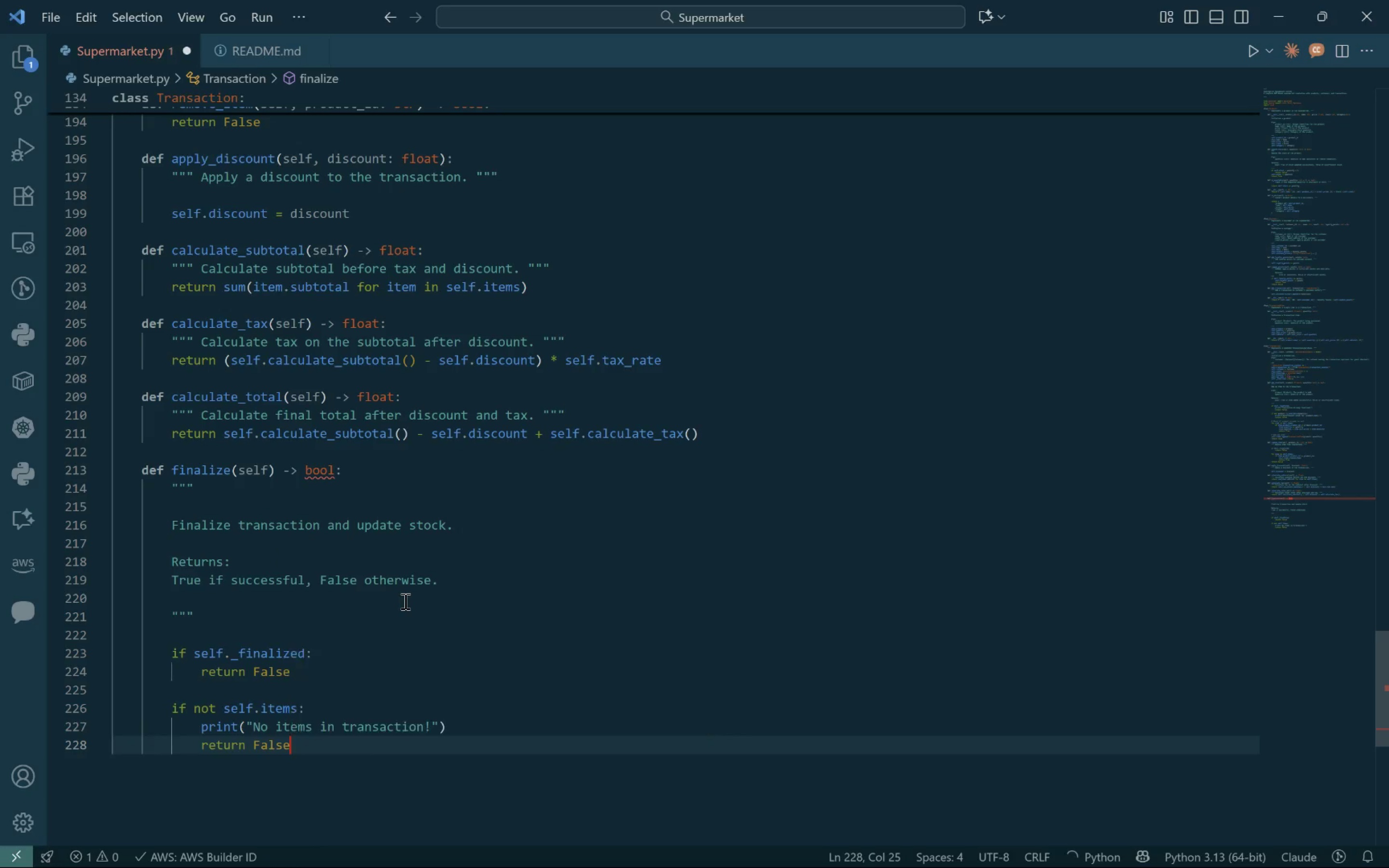 
key(Enter)
 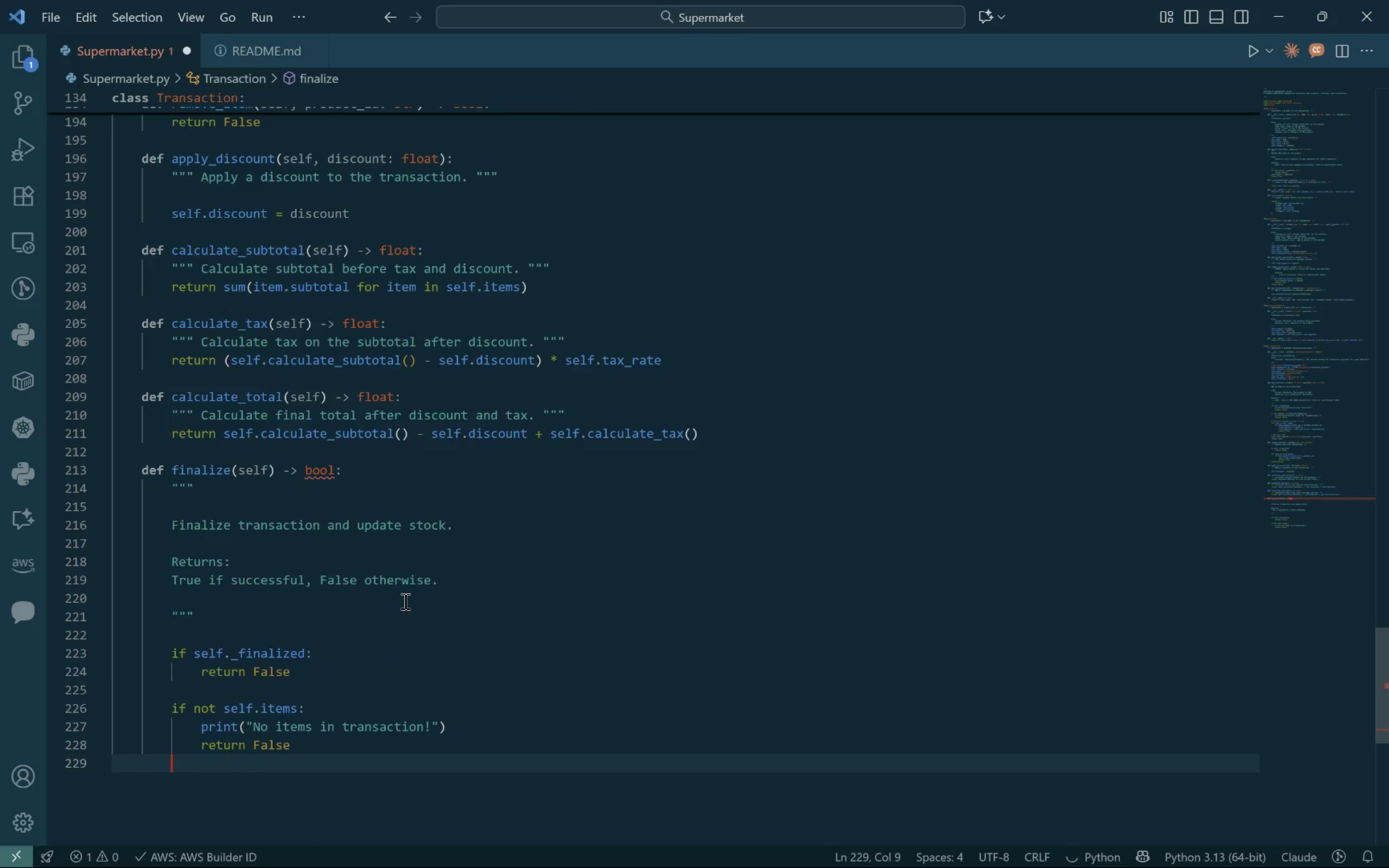 
key(Enter)
 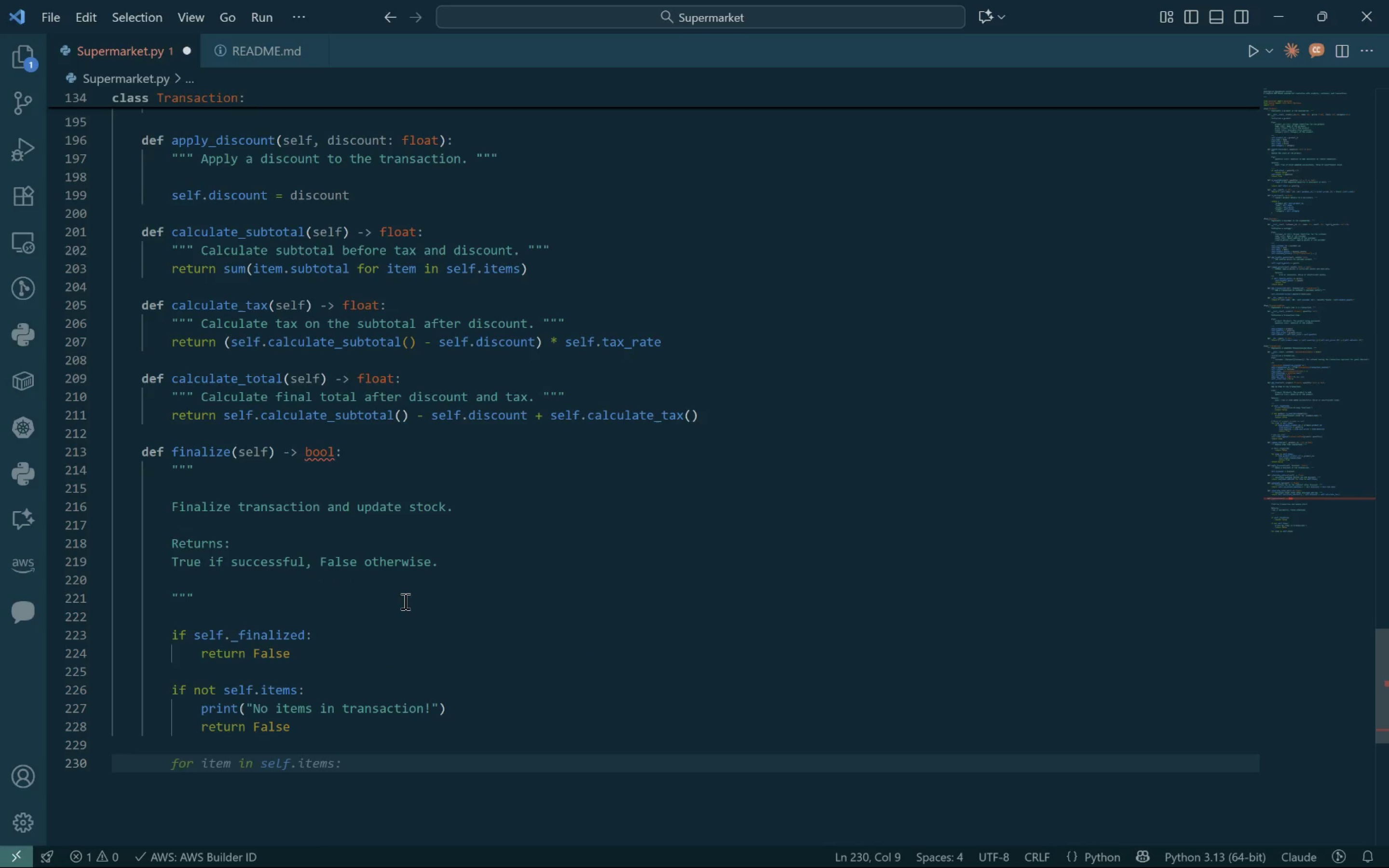 
type(# Update stock for all items)
 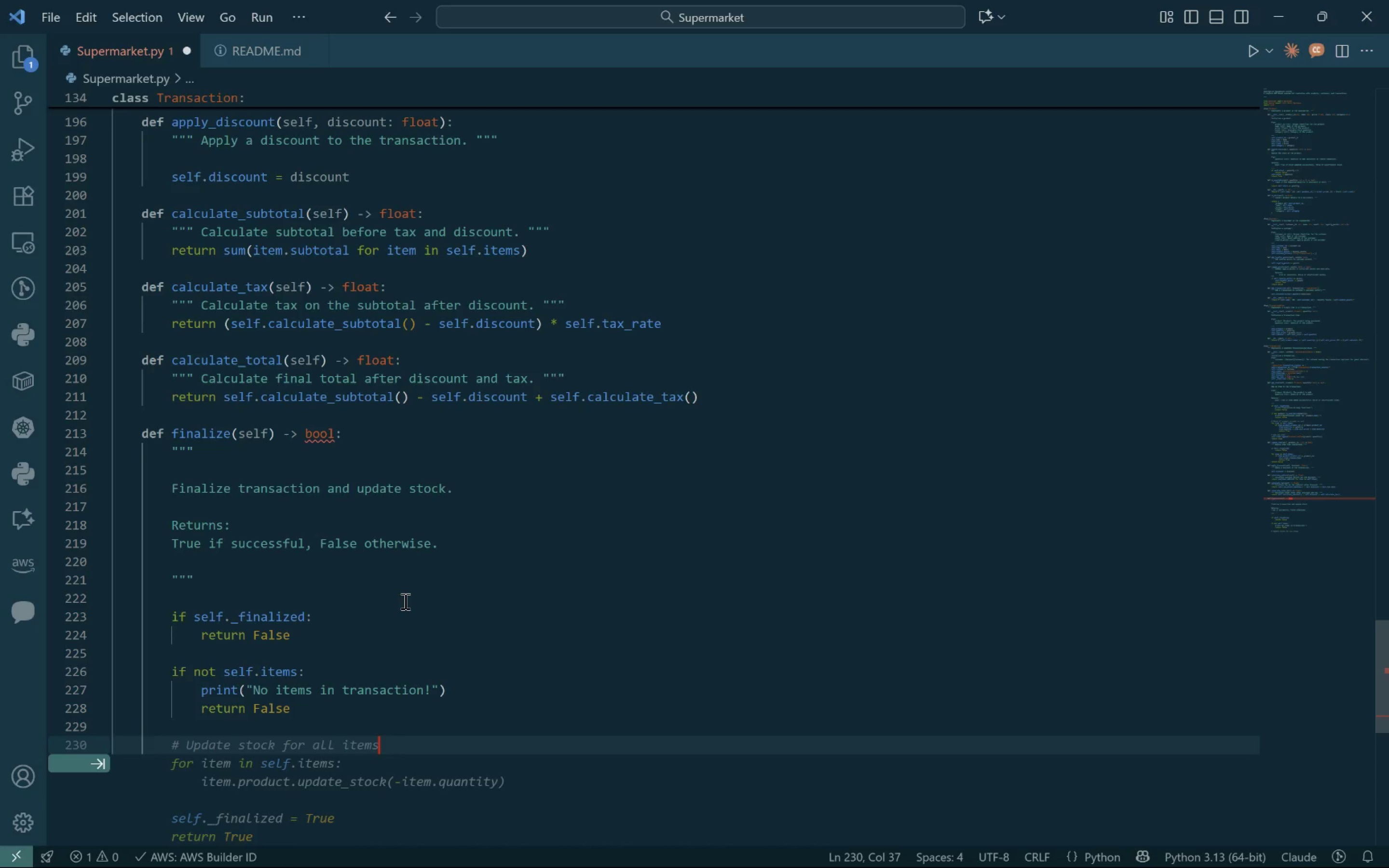 
wait(6.68)
 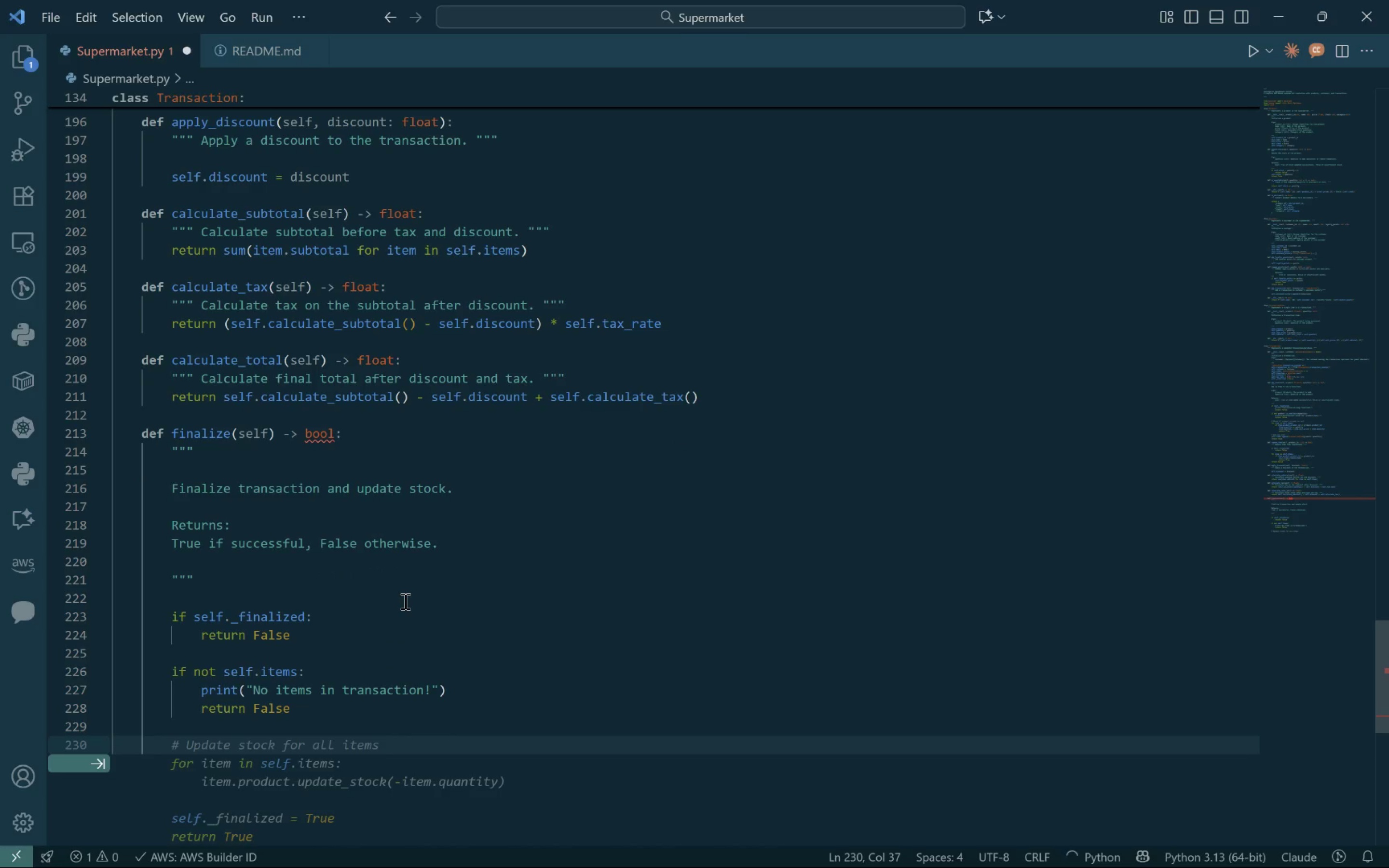 
key(Enter)
 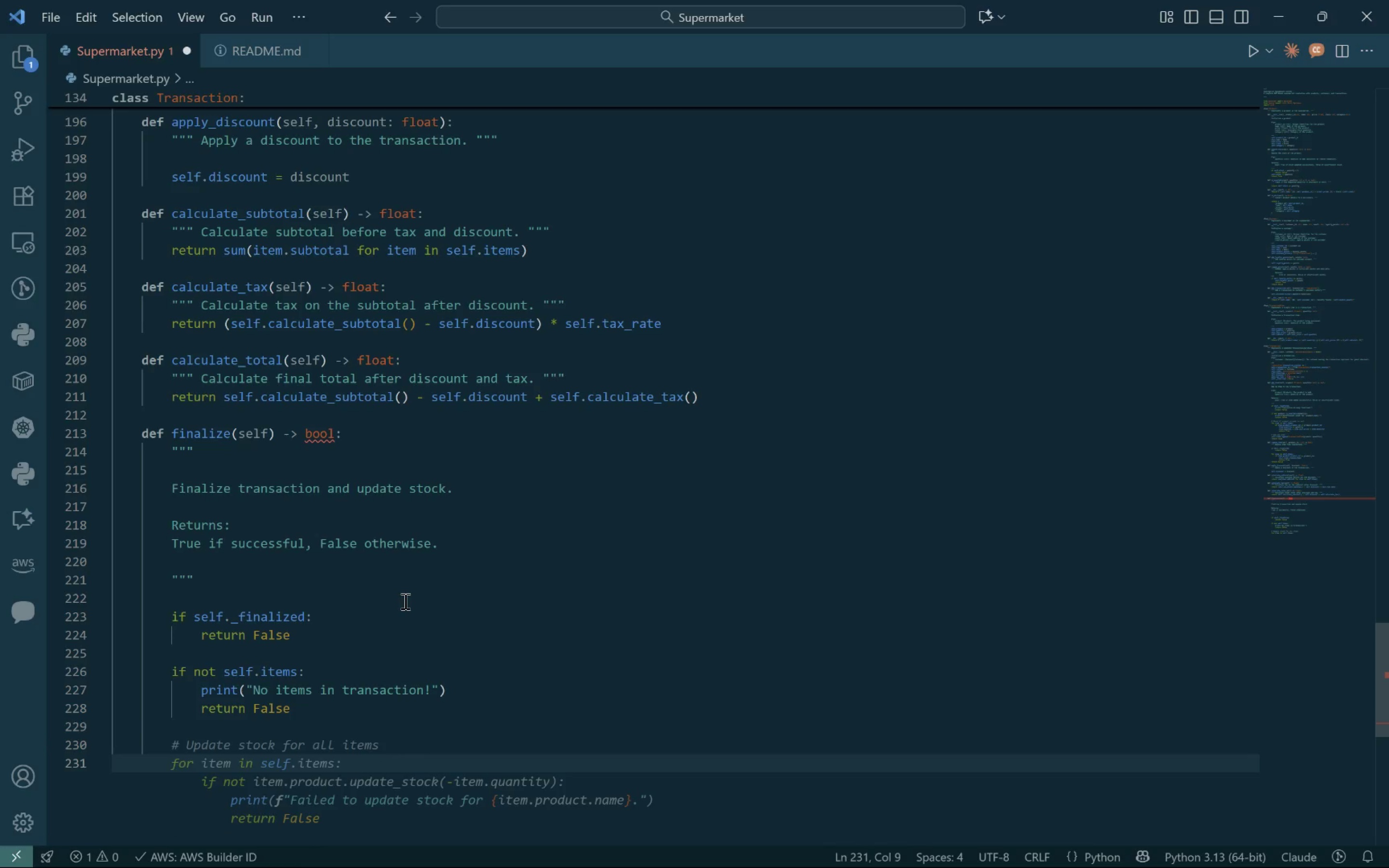 
type(for item in self.items:)
 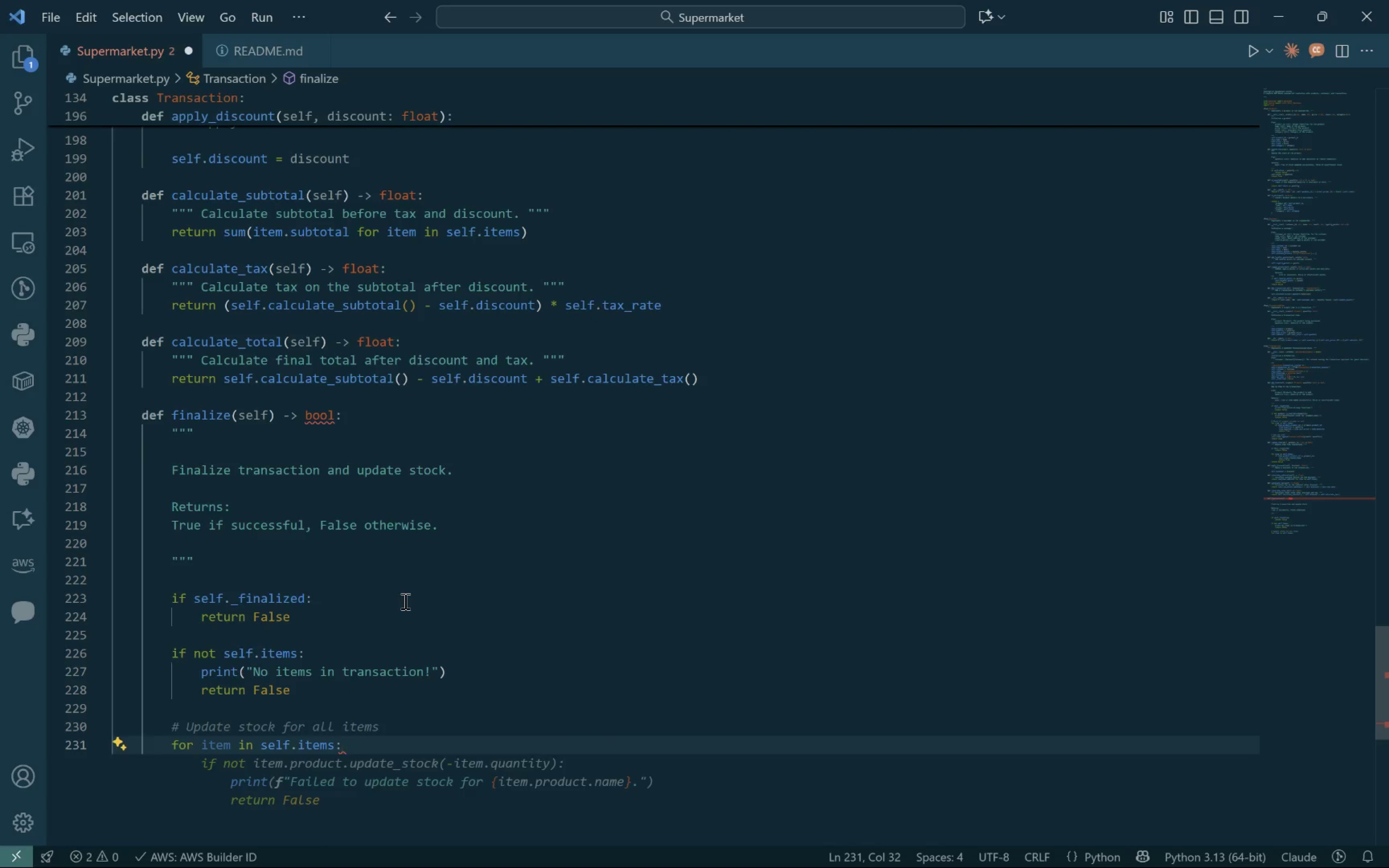 
key(Enter)
 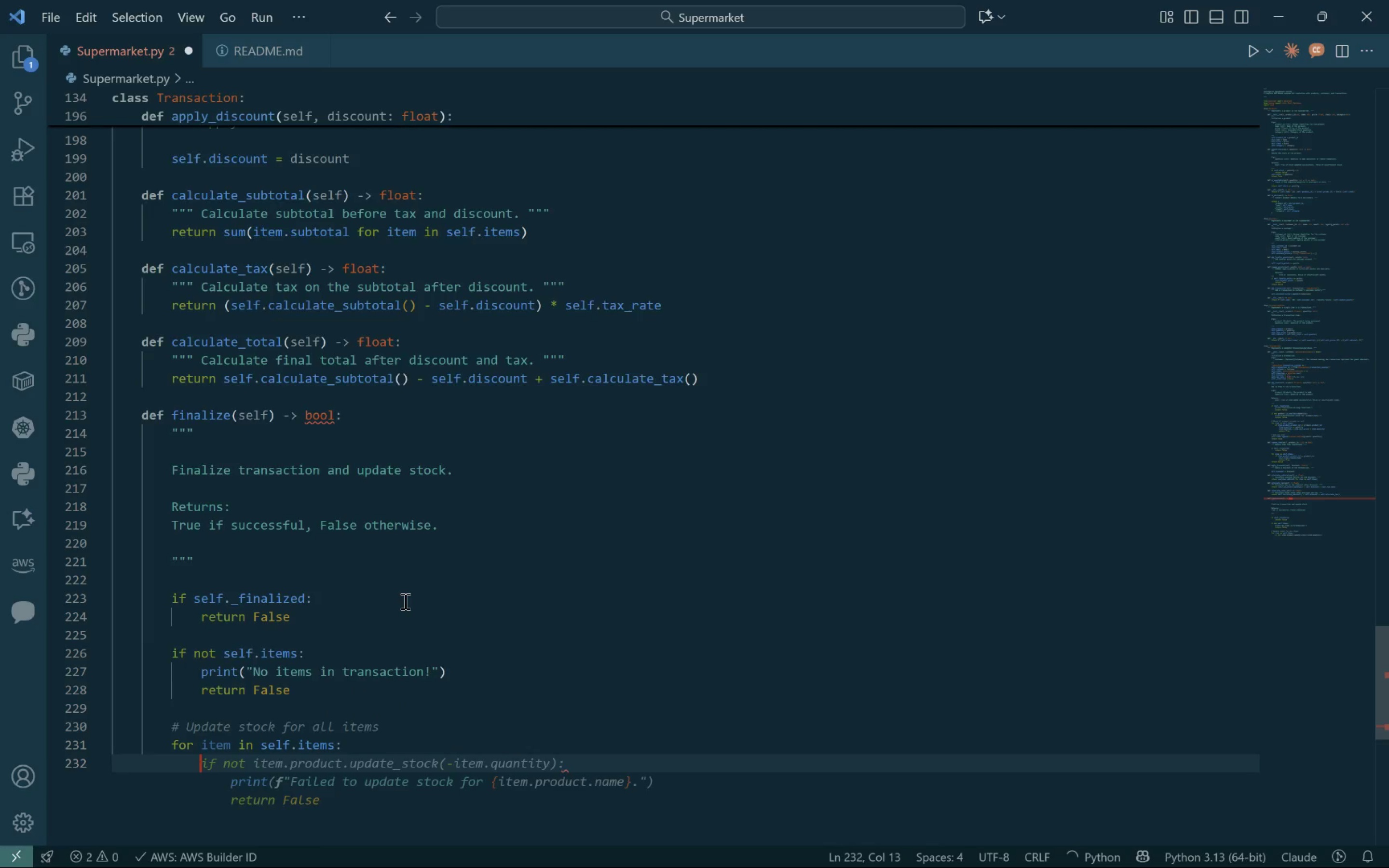 
type(if mo)
key(Backspace)
key(Backspace)
type(not ir)
key(Backspace)
type(tem.product.)
 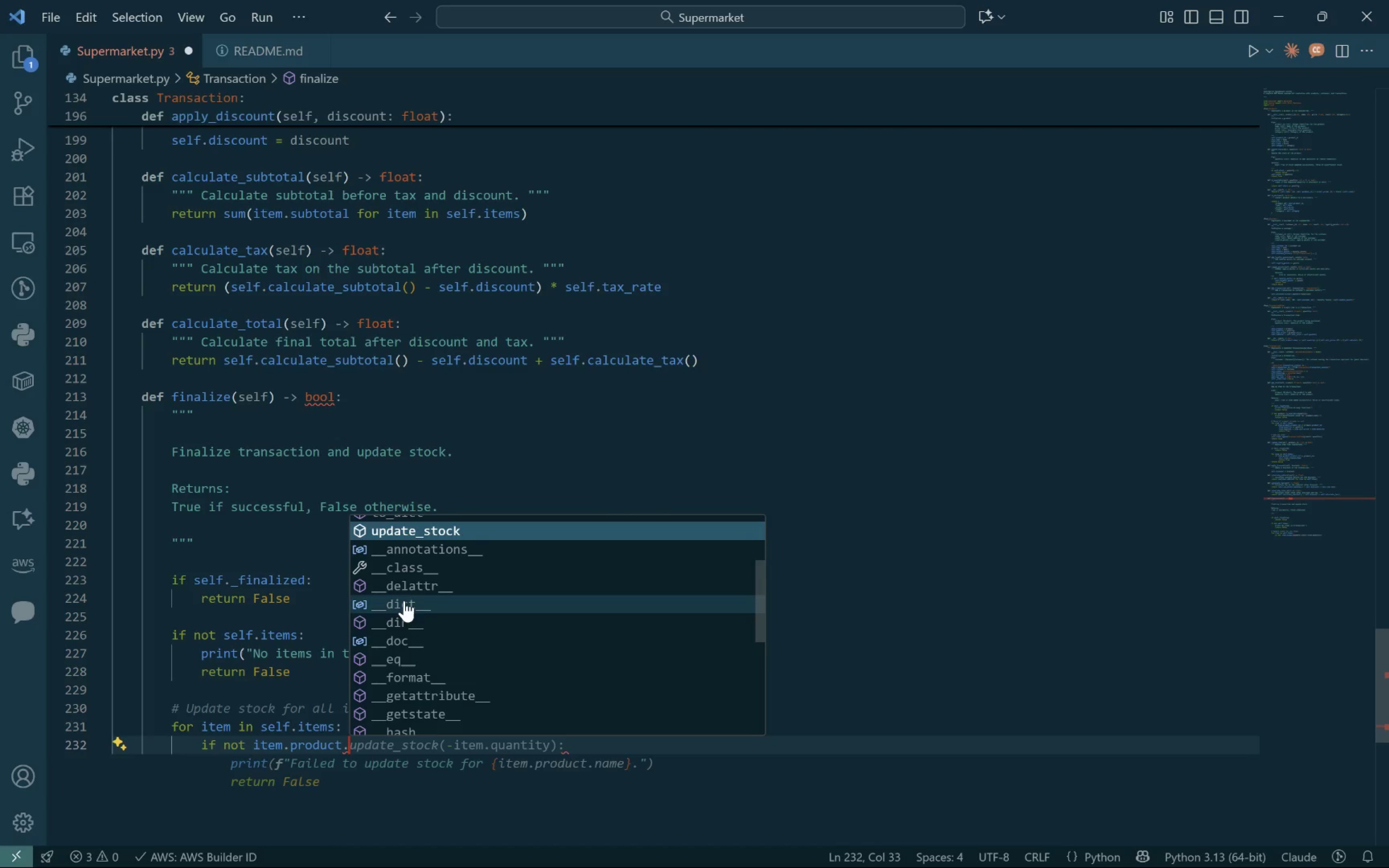 
key(Control+ArrowRight)
 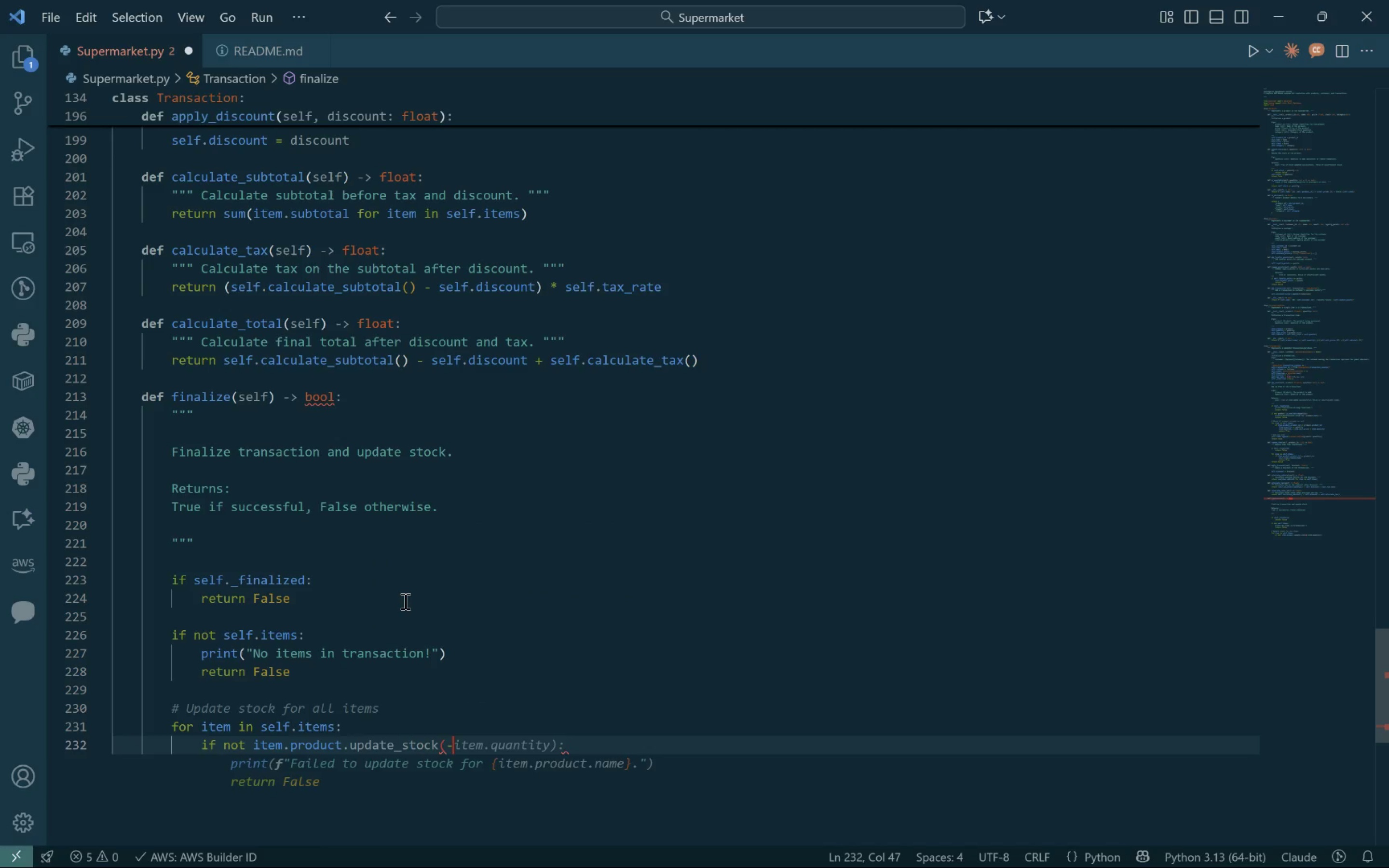 
key(Control+ArrowRight)
 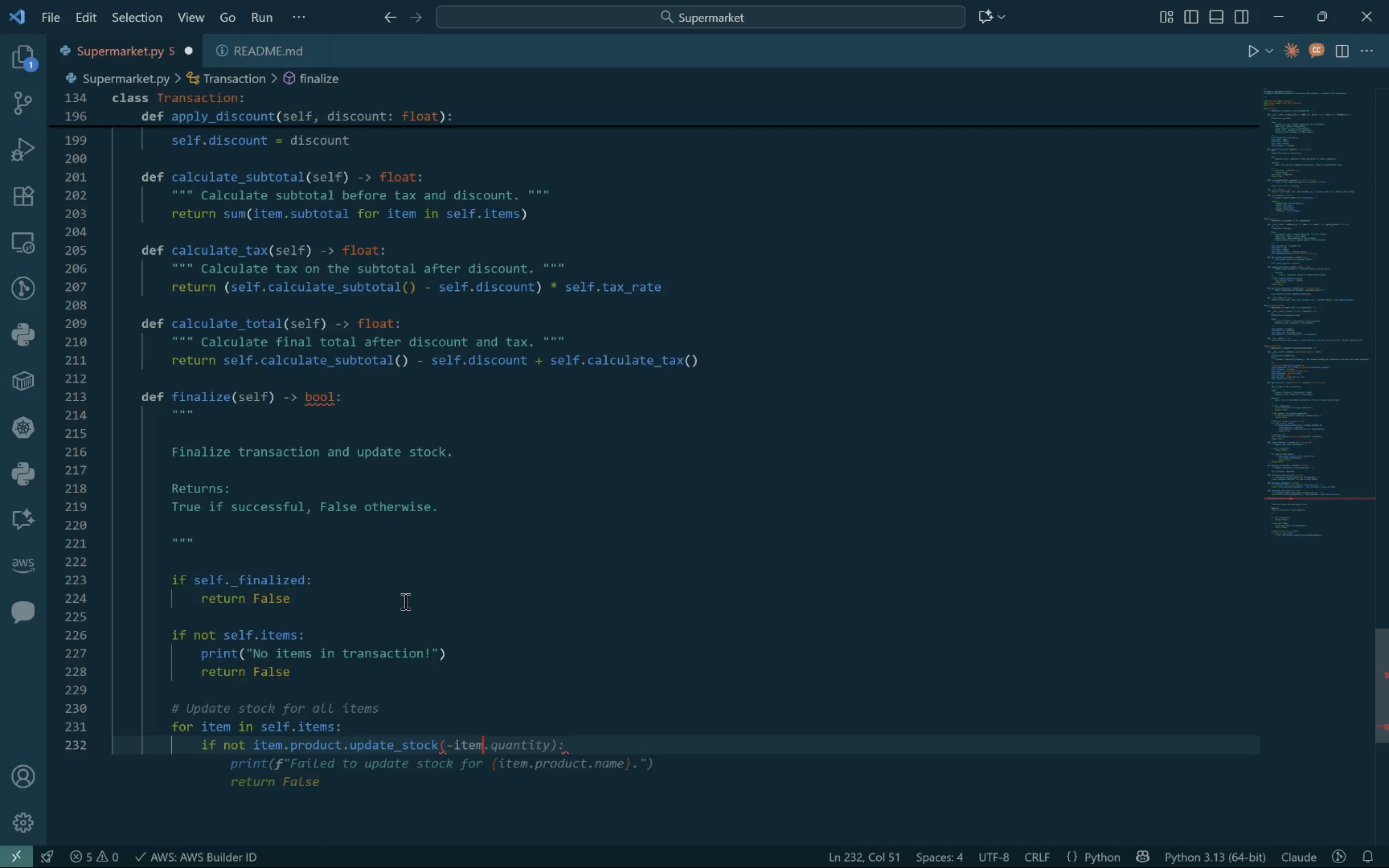 
key(Control+ArrowRight)
 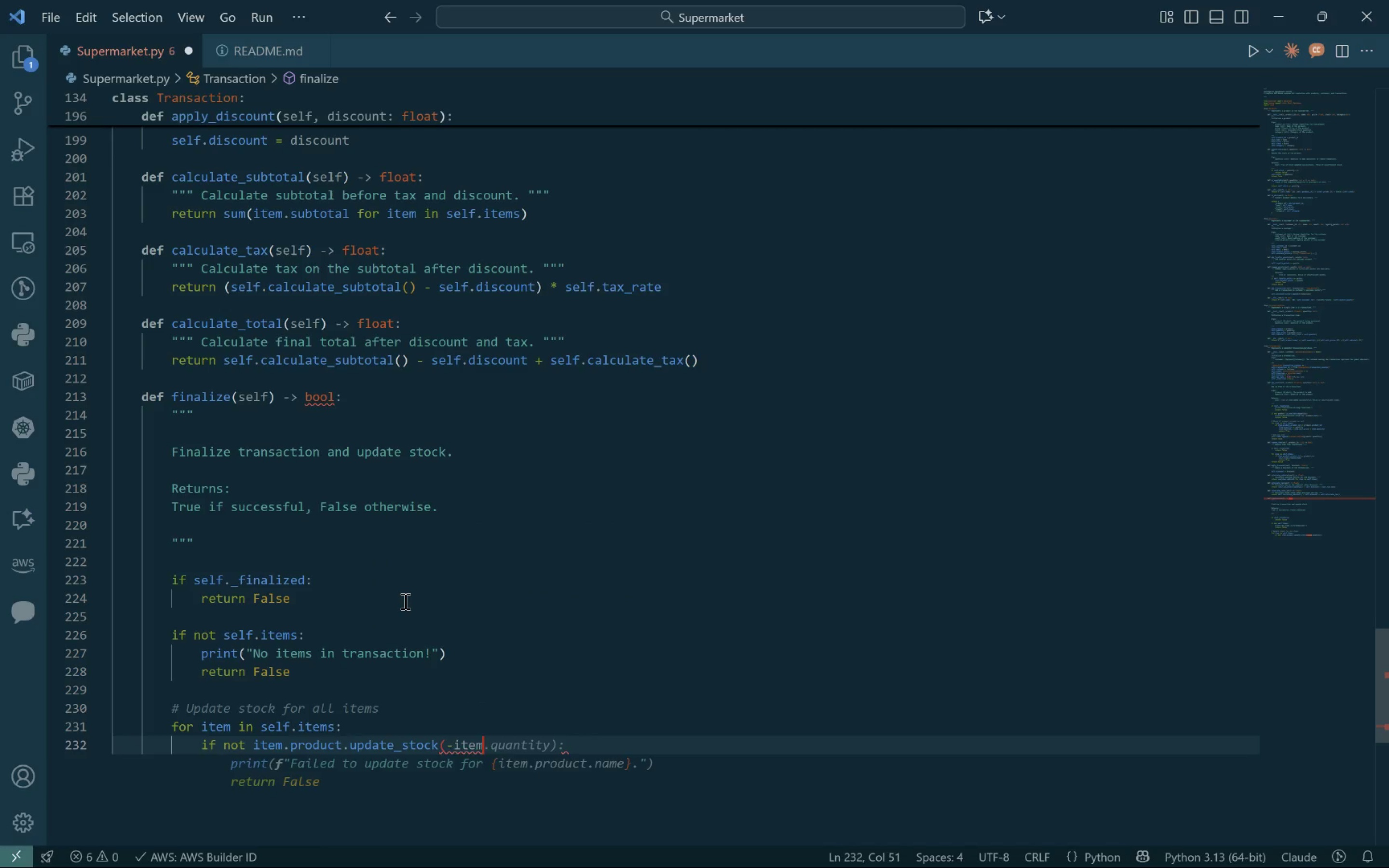 
key(Control+ArrowRight)
 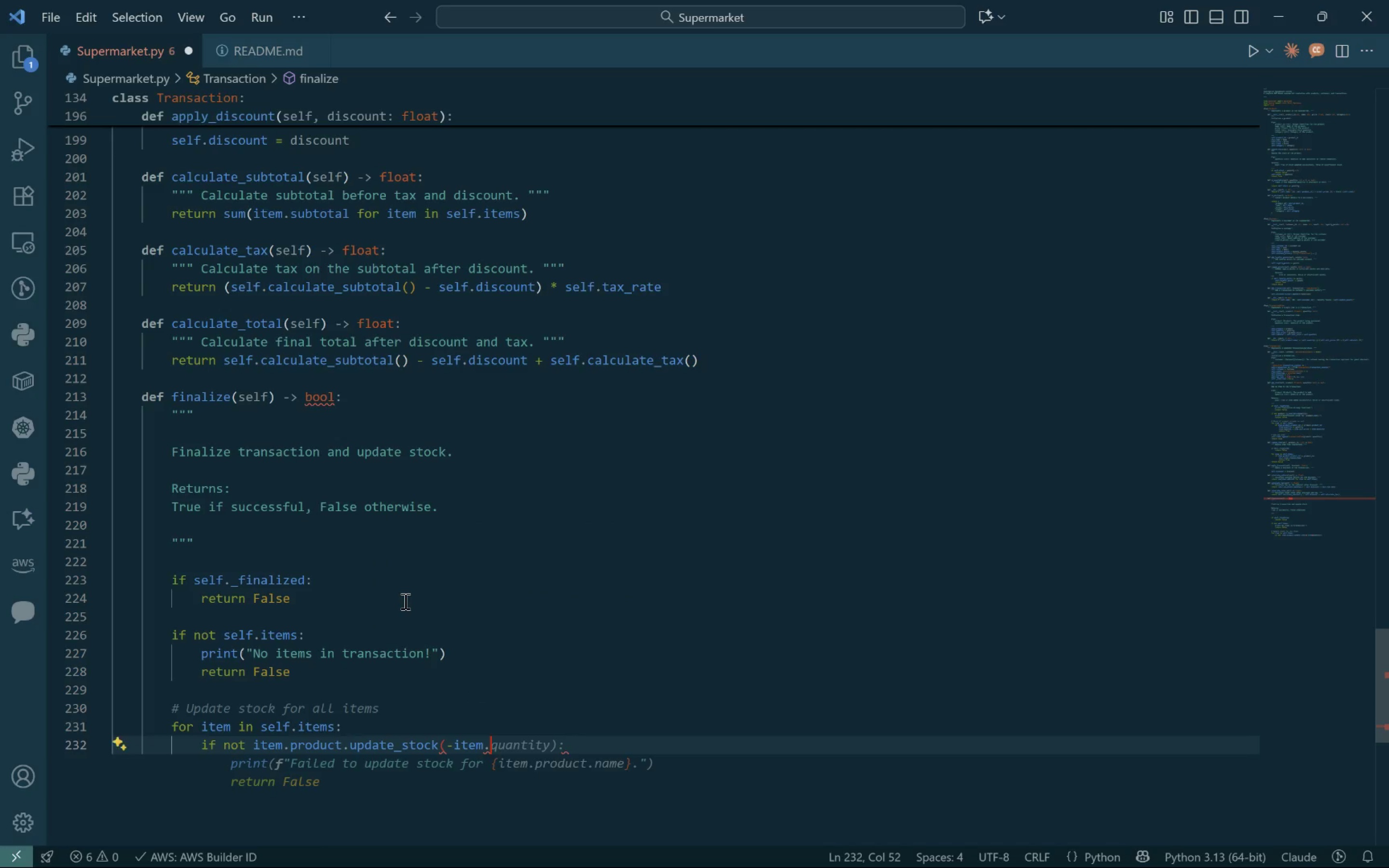 
key(Control+ArrowRight)
 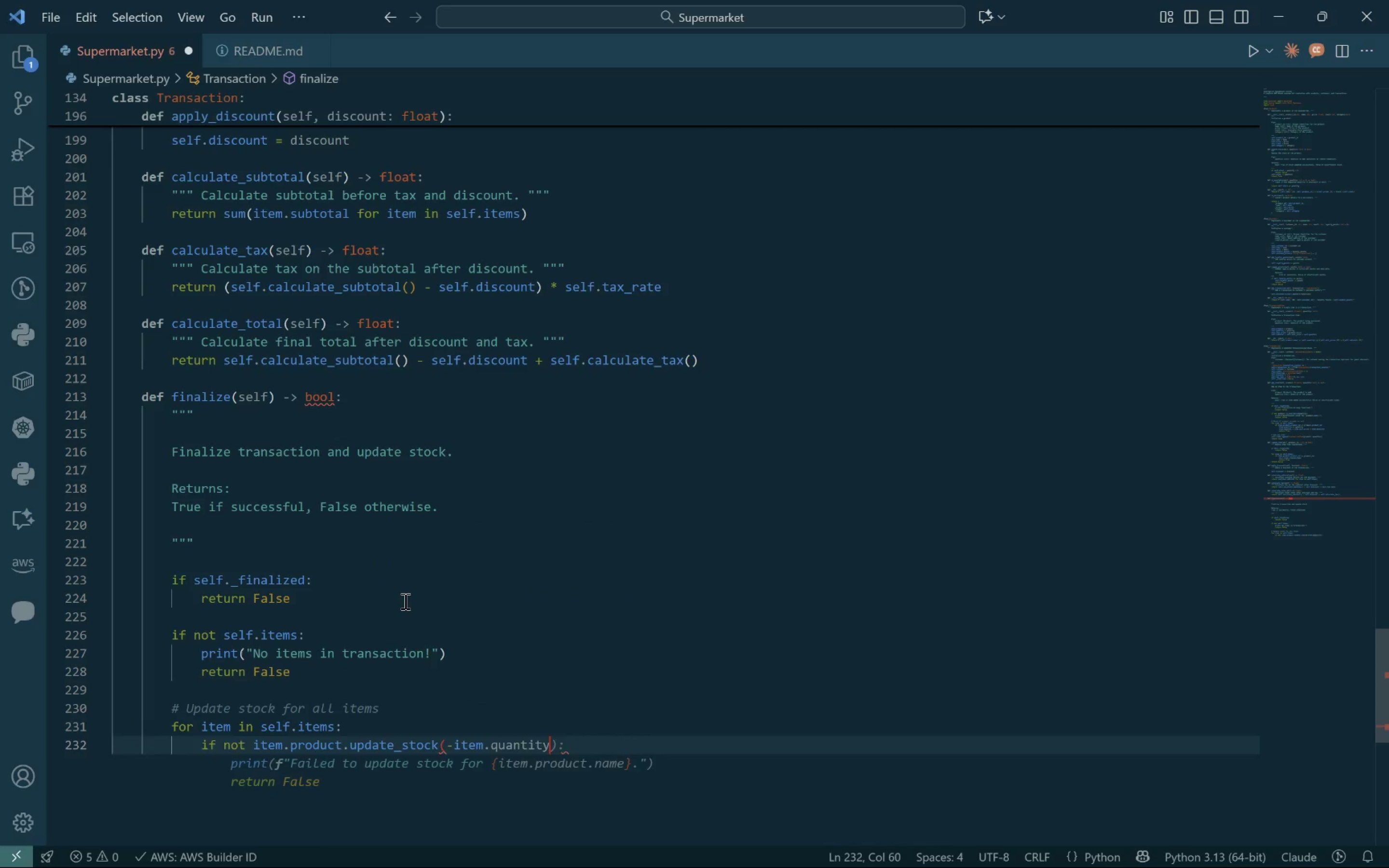 
key(Control+ArrowRight)
 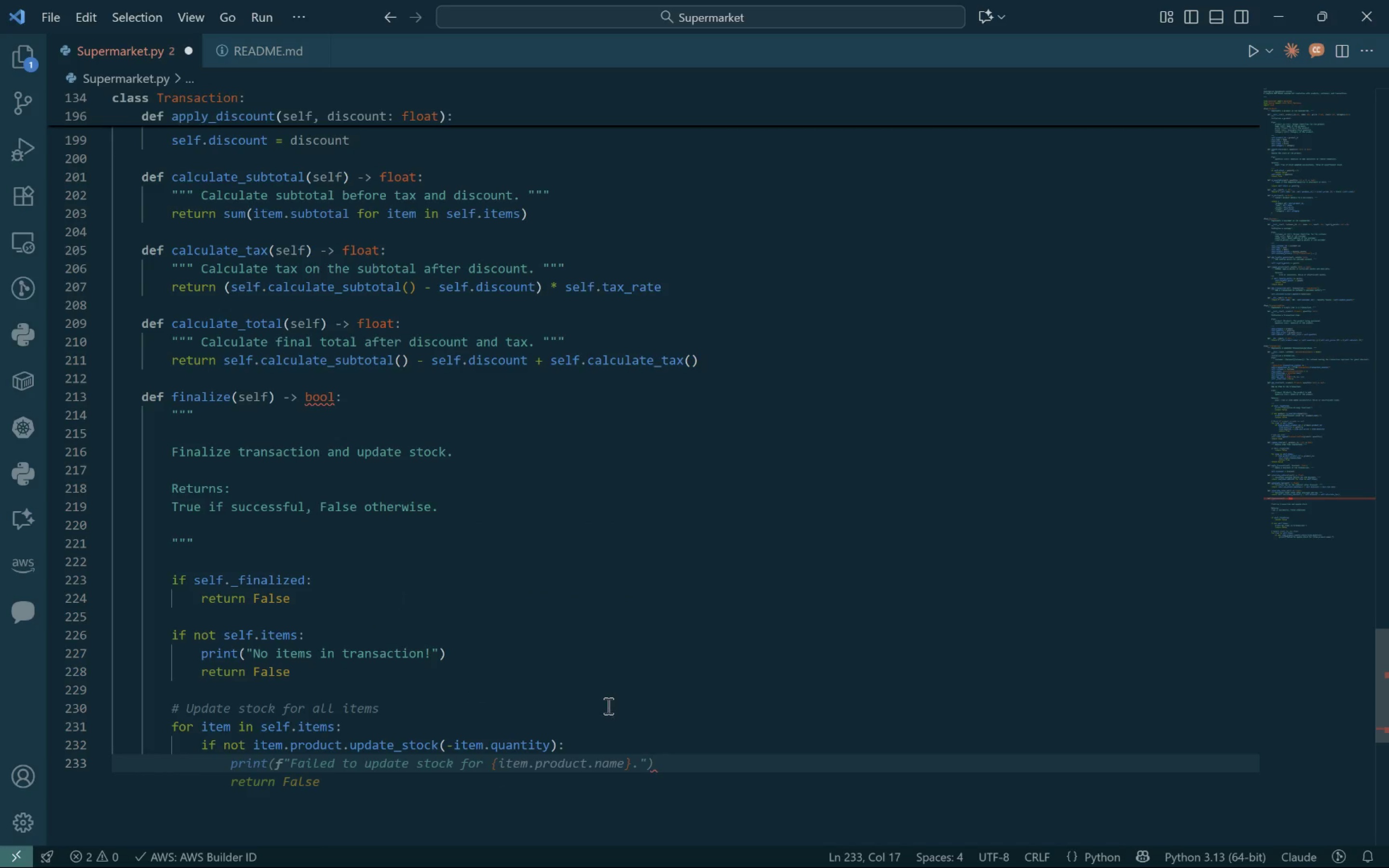 
wait(8.69)
 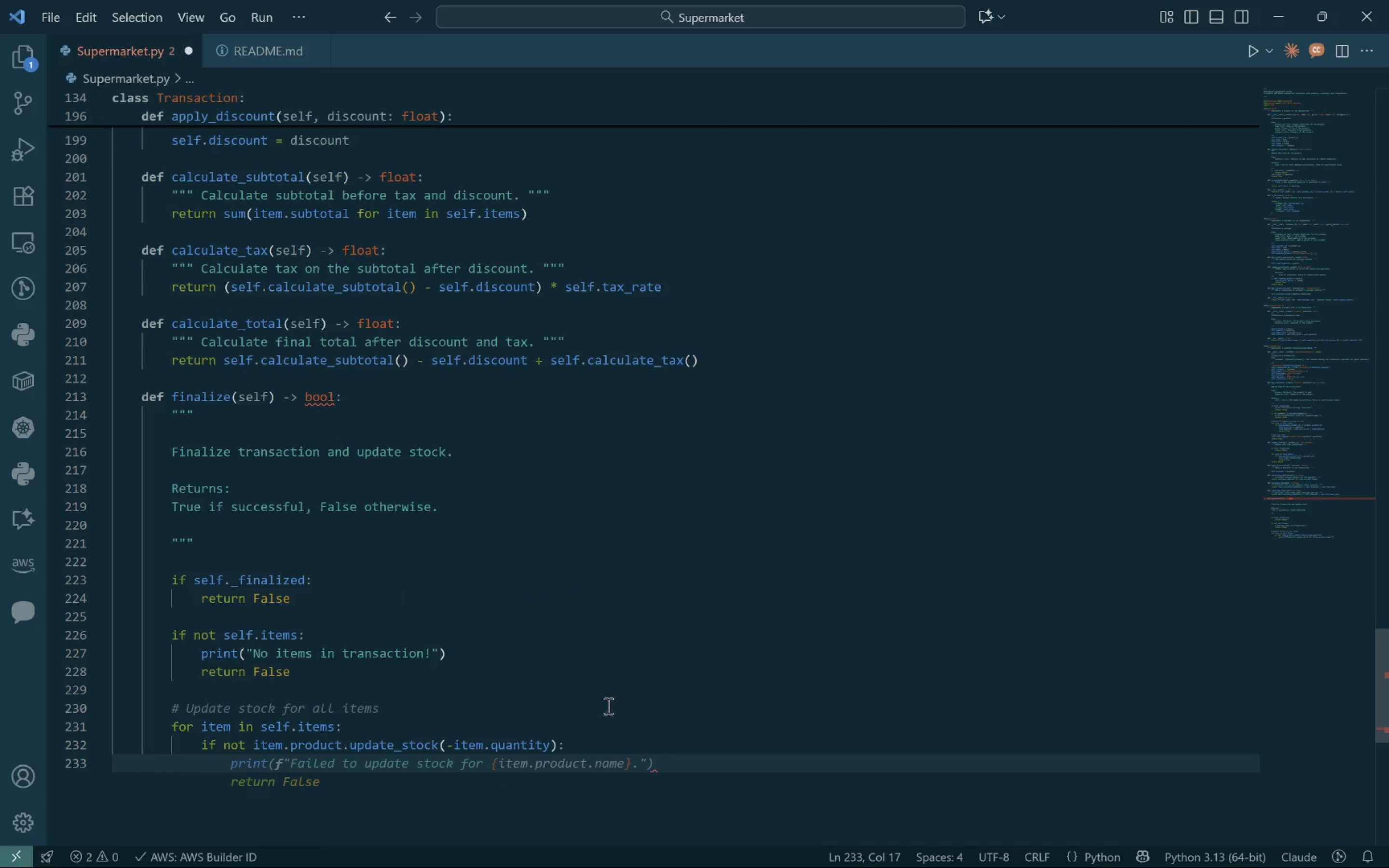 
type(print(f")
key(Tab)
 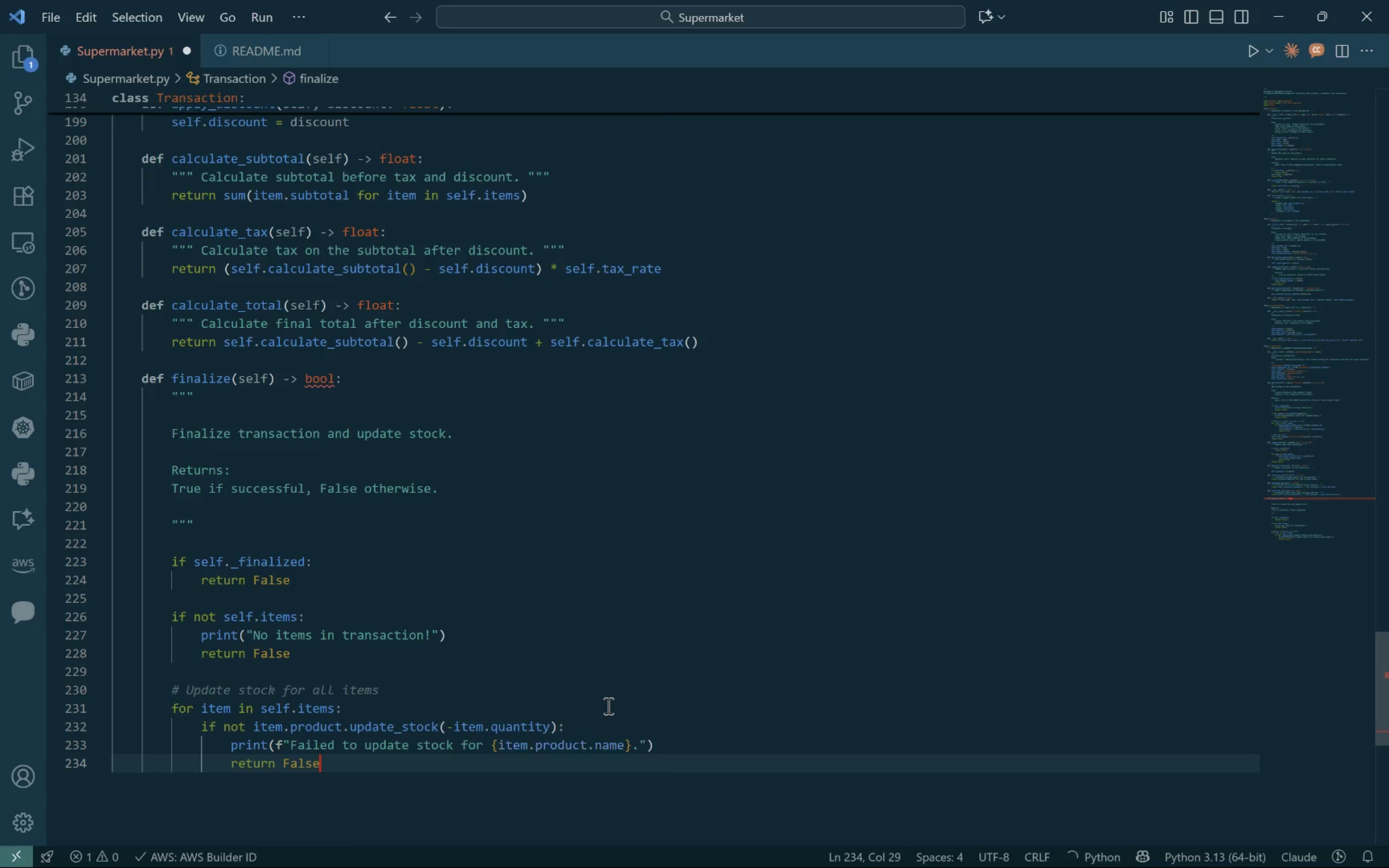 
wait(15.42)
 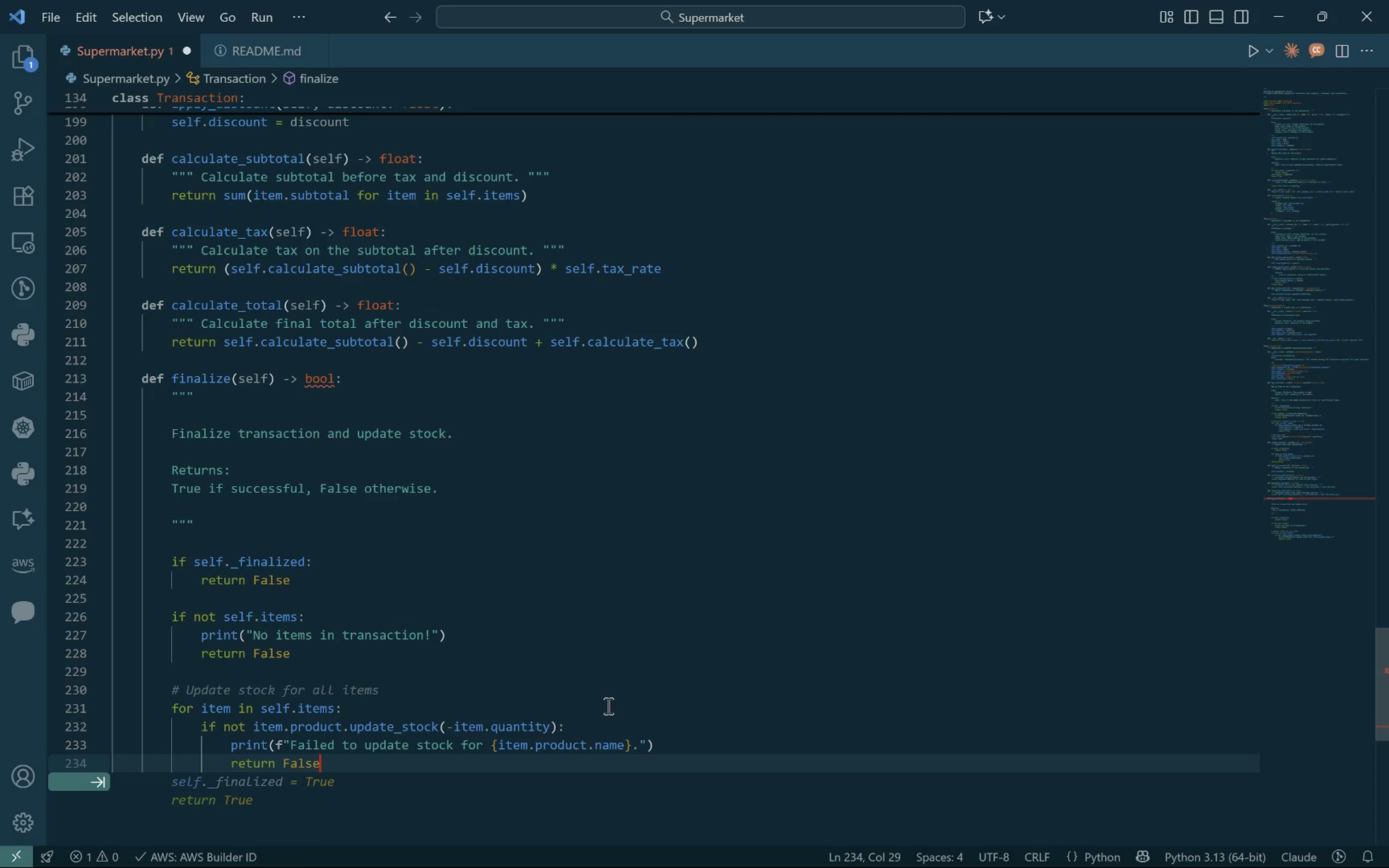 
left_click([387, 769])
 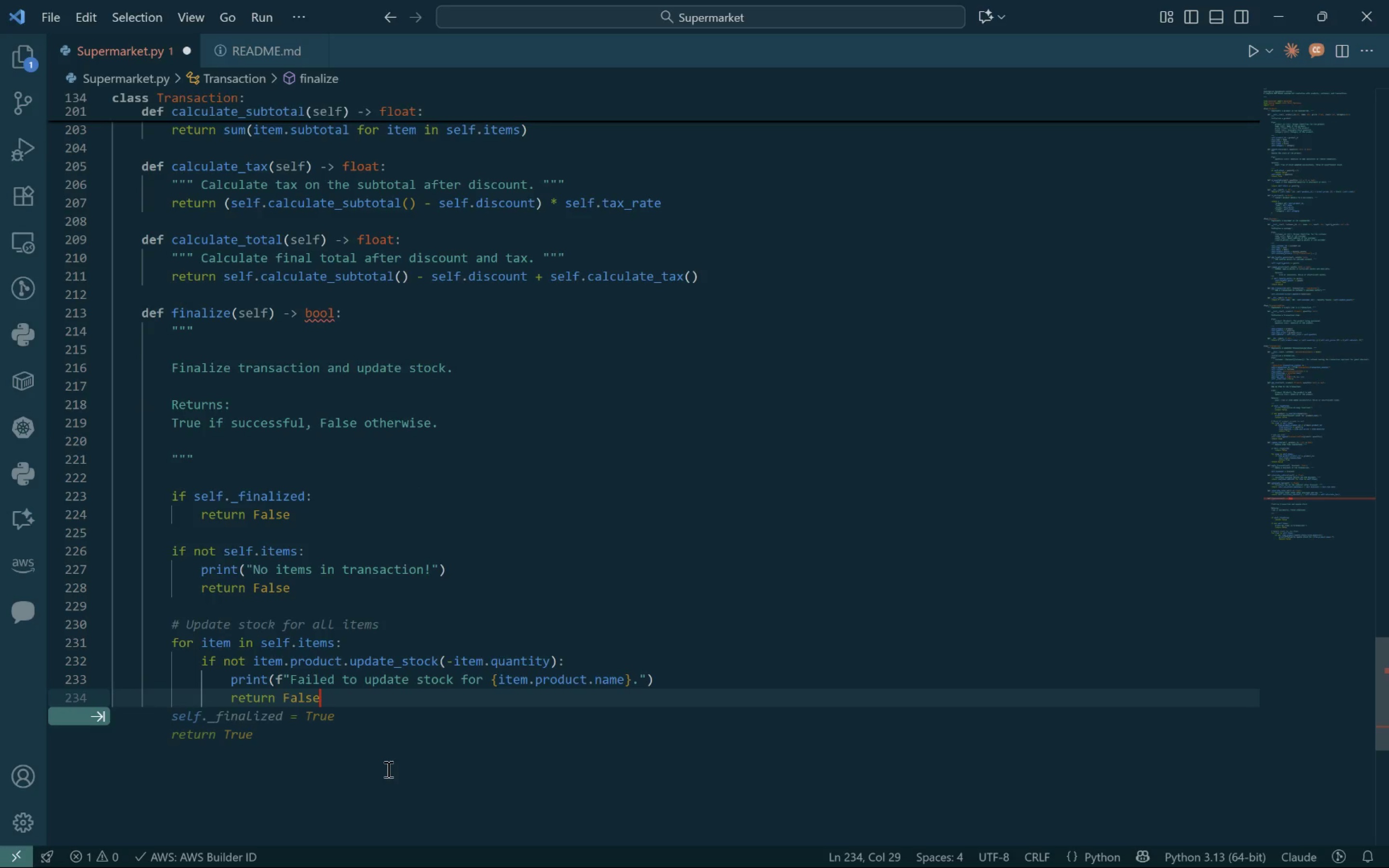 
key(Enter)
 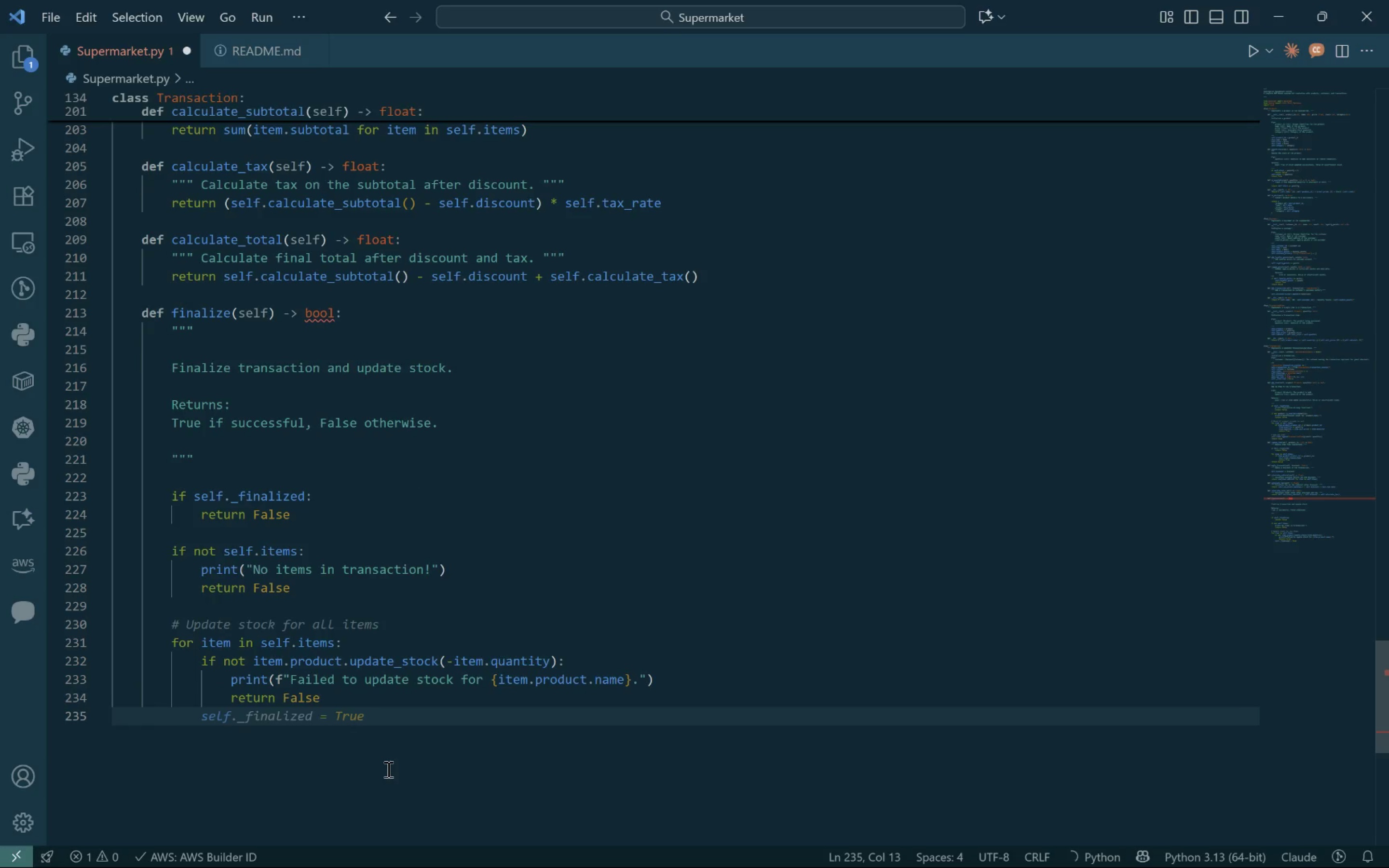 
key(Control+Z)
 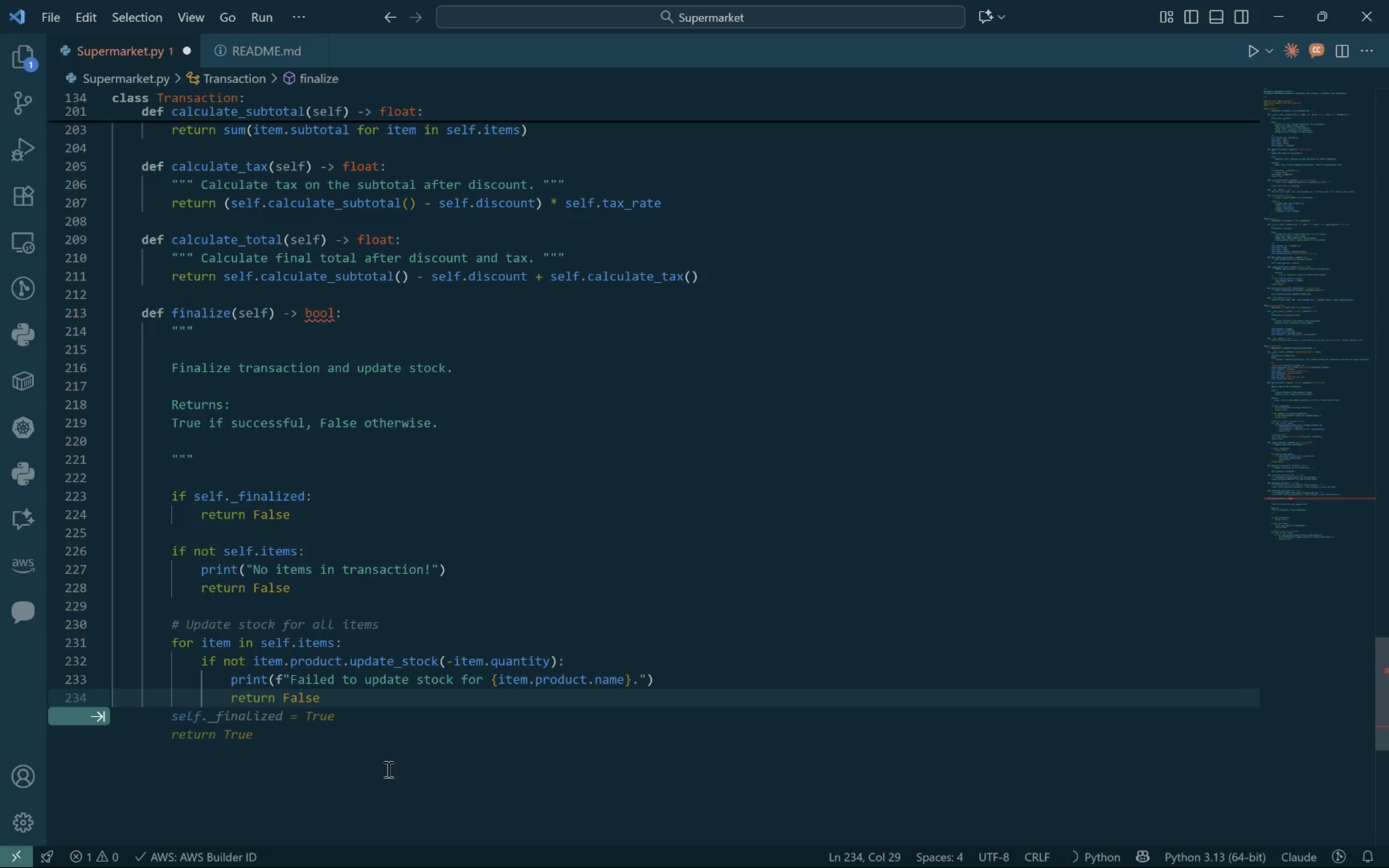 
key(Enter)
 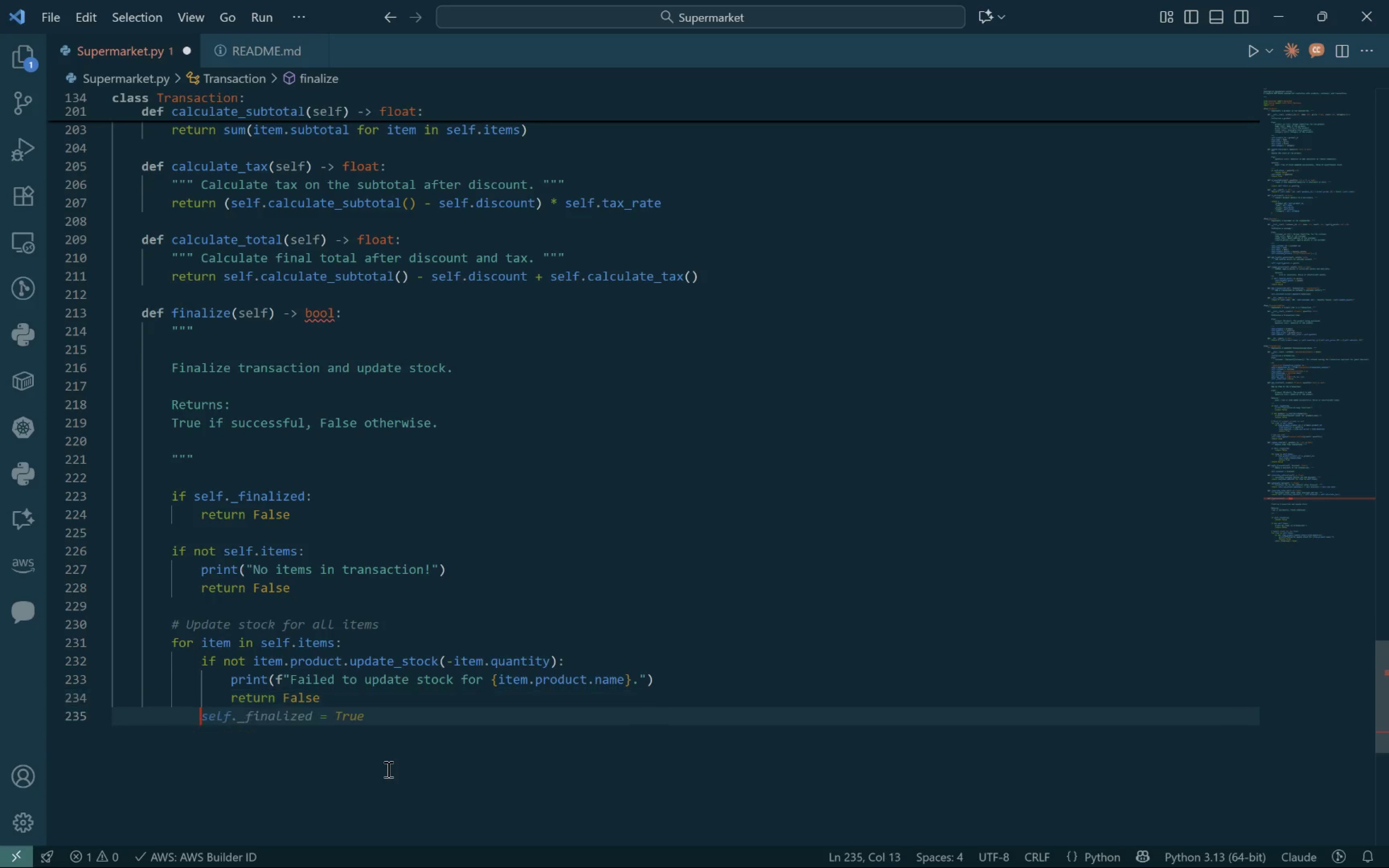 
key(Enter)
 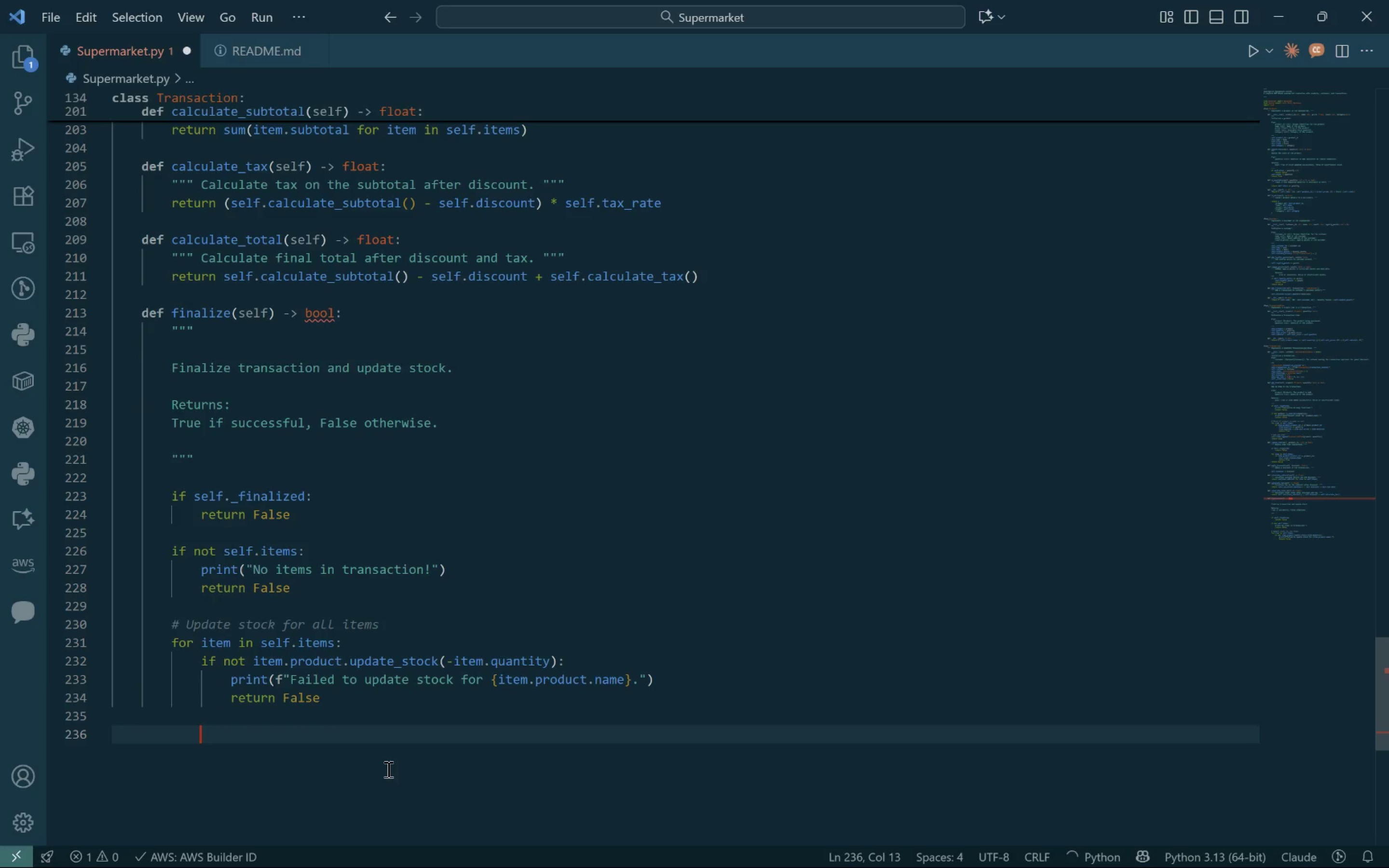 
key(Backspace)
type(# AW)
key(Backspace)
type(ward loyalty points (1 point per dollar spent)
 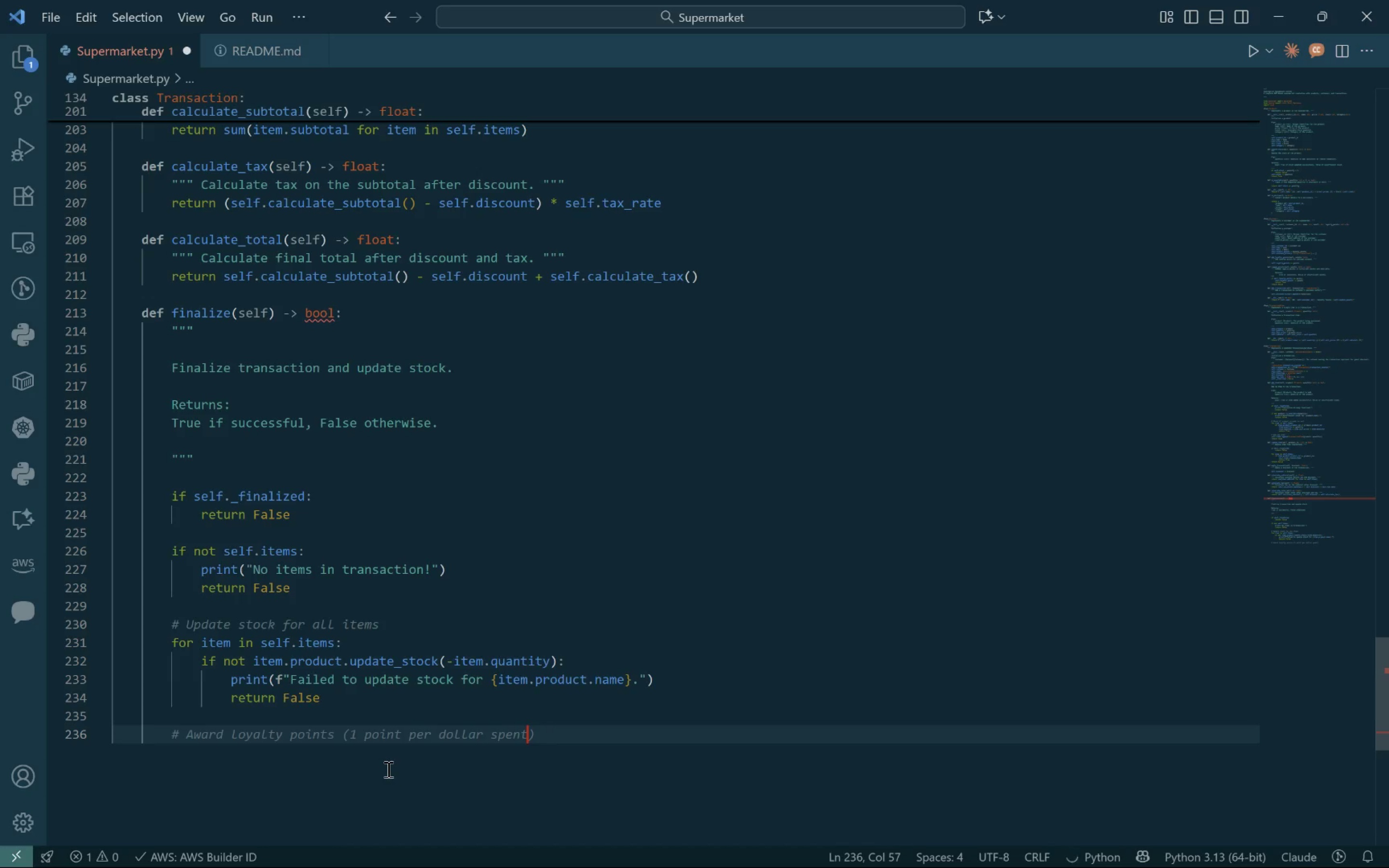 
left_click([358, 733])
 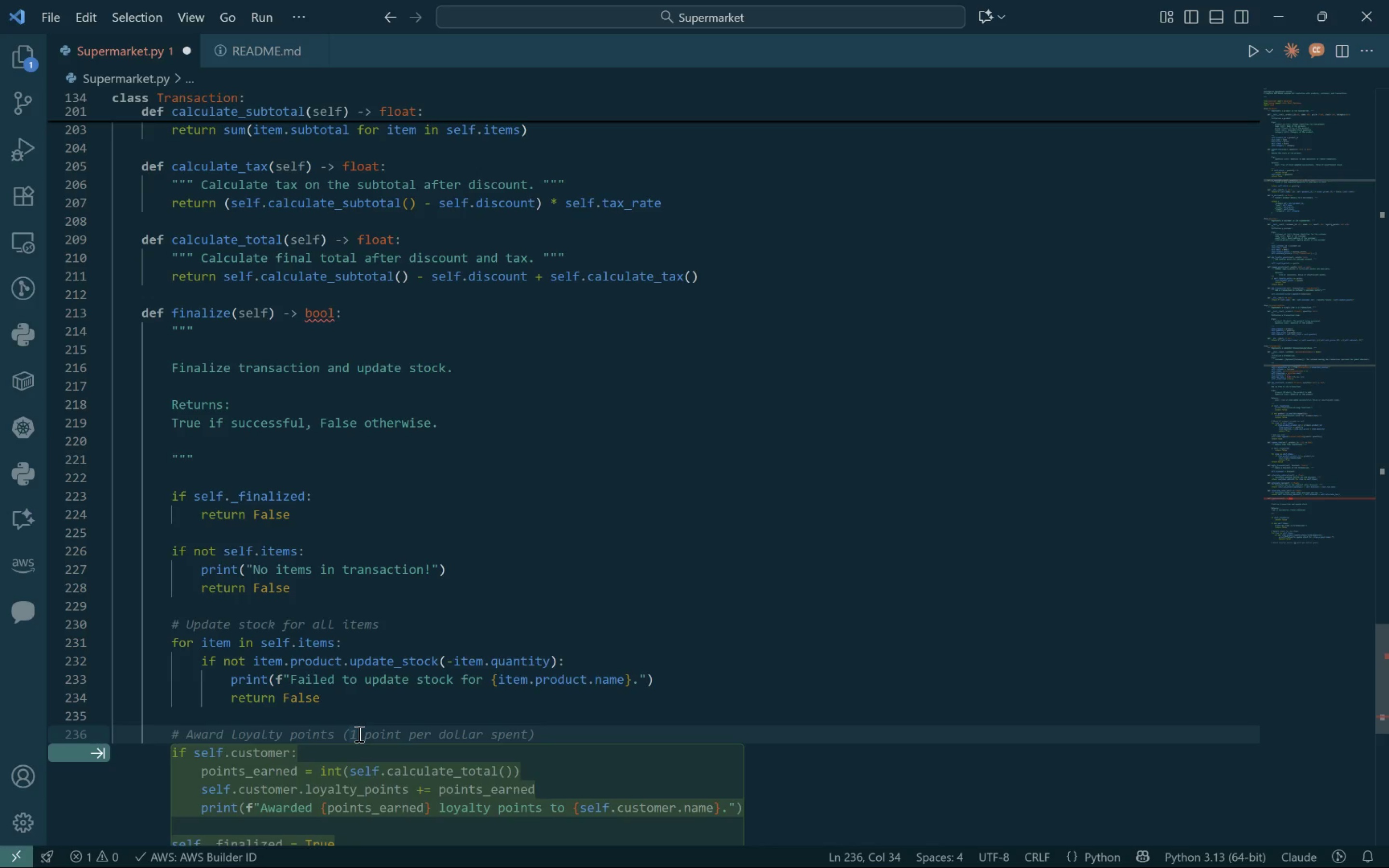 
key(0)
 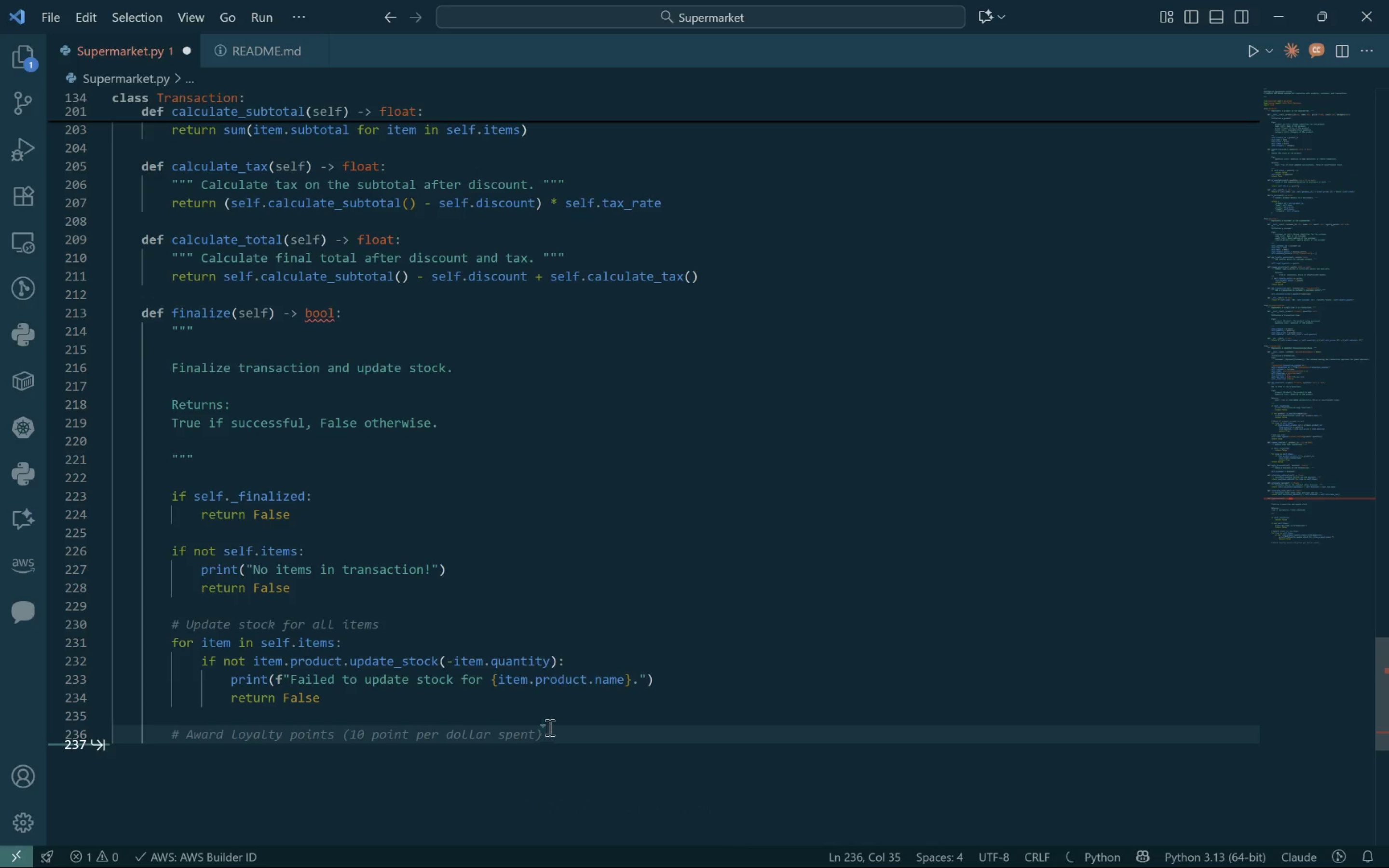 
left_click([569, 734])
 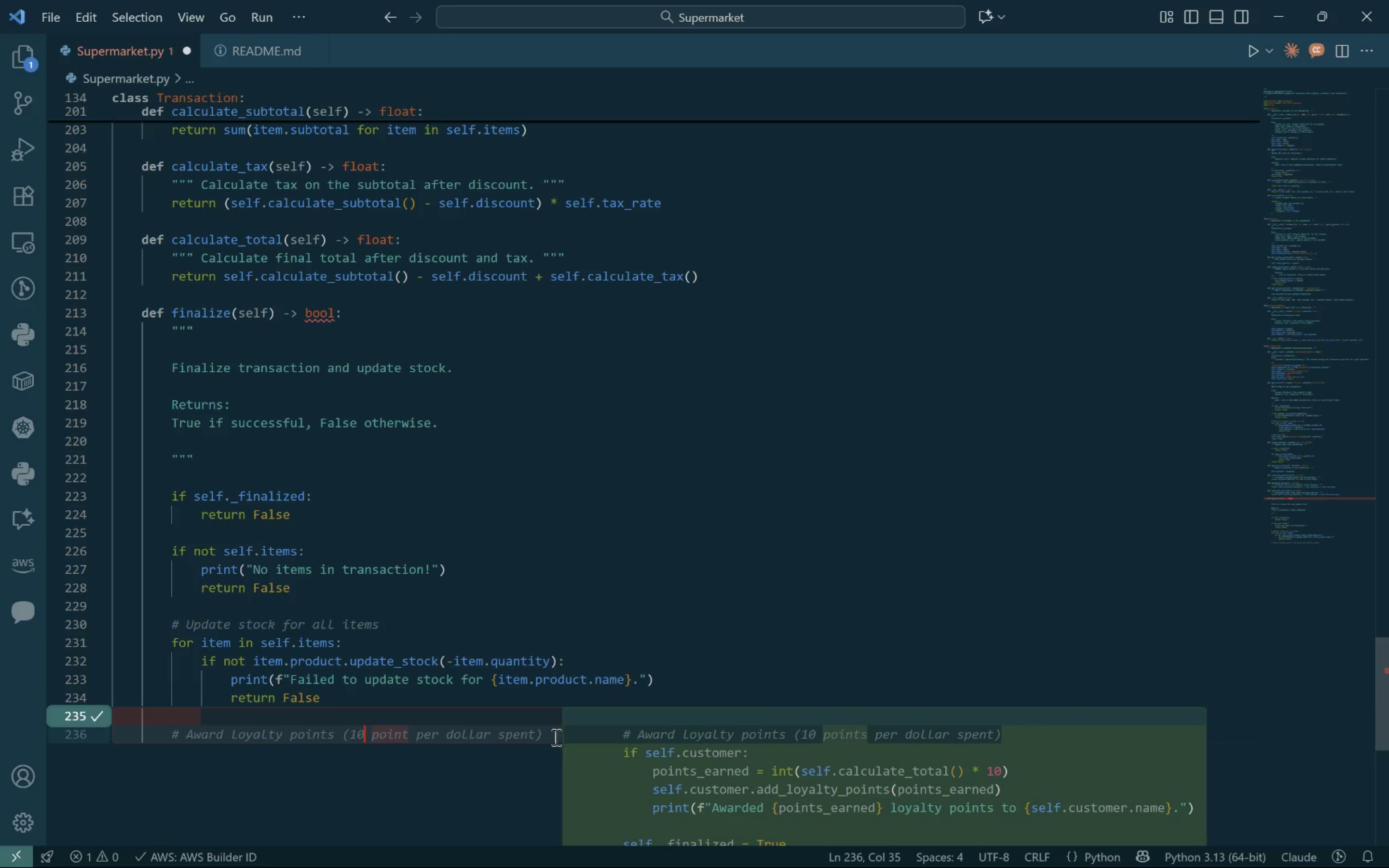 
left_click([552, 737])
 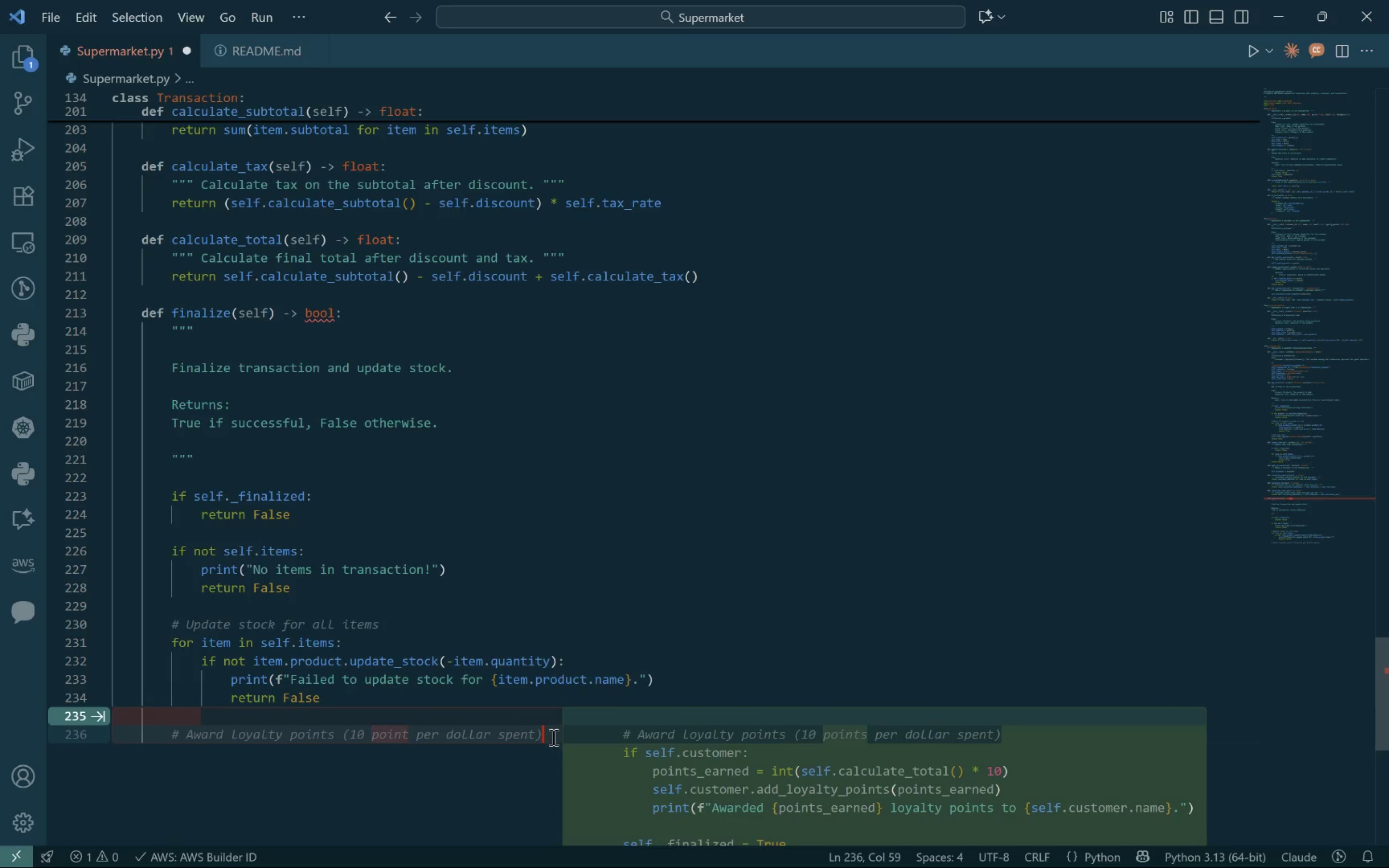 
key(Enter)